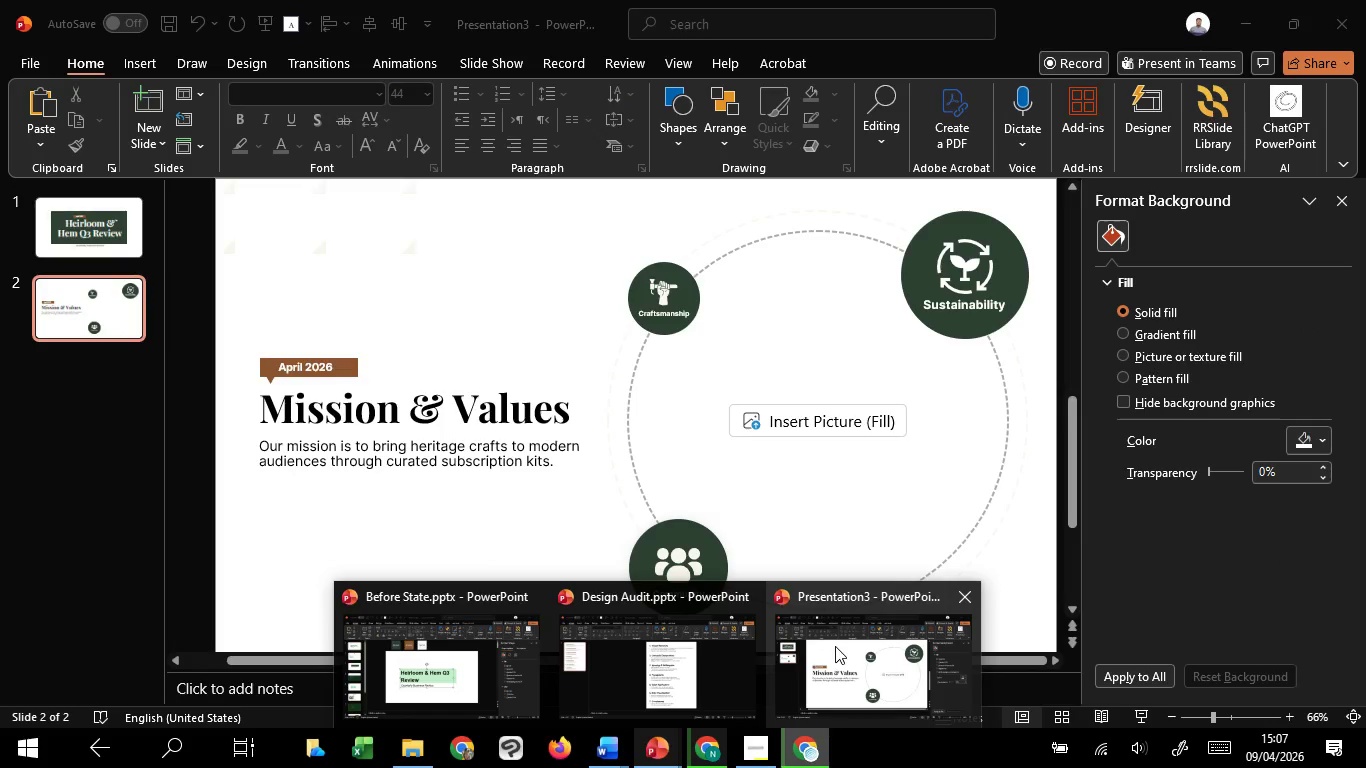 
left_click([835, 646])
 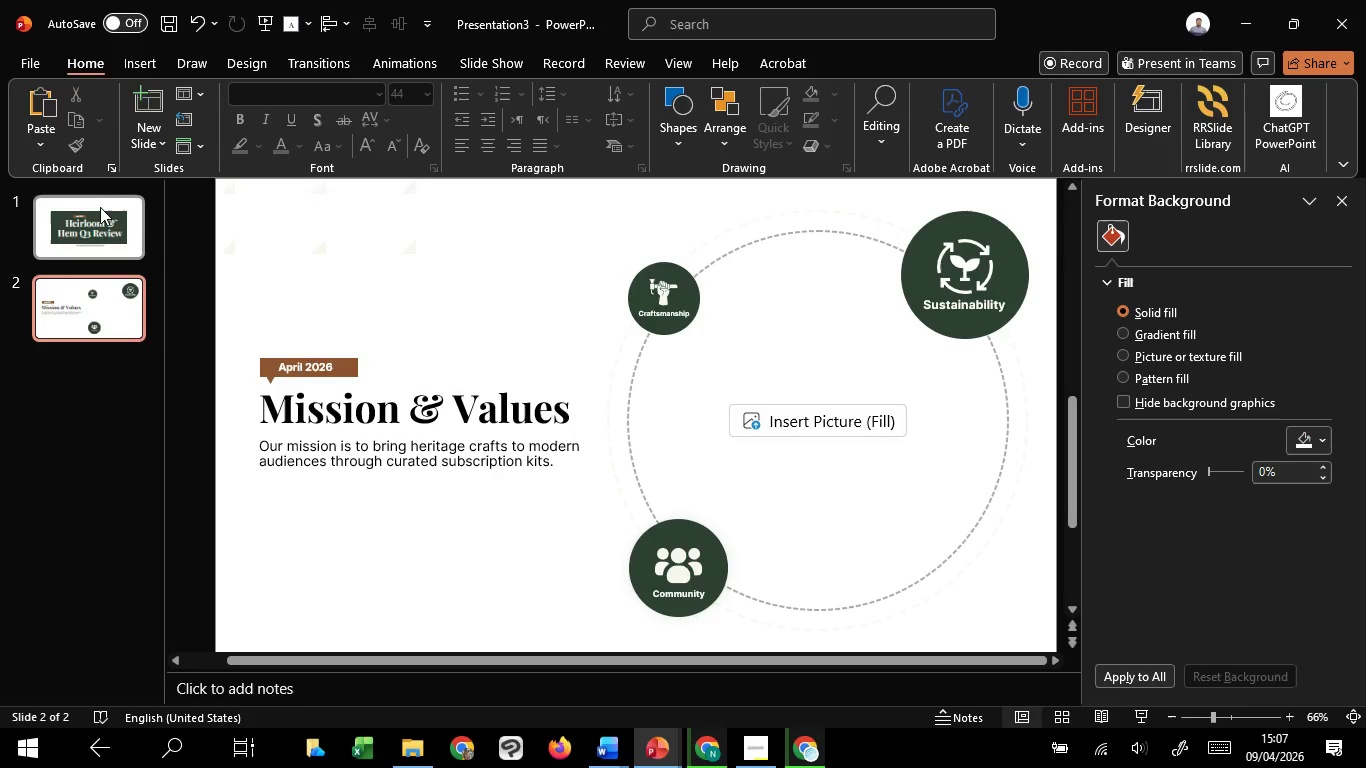 
left_click([139, 146])
 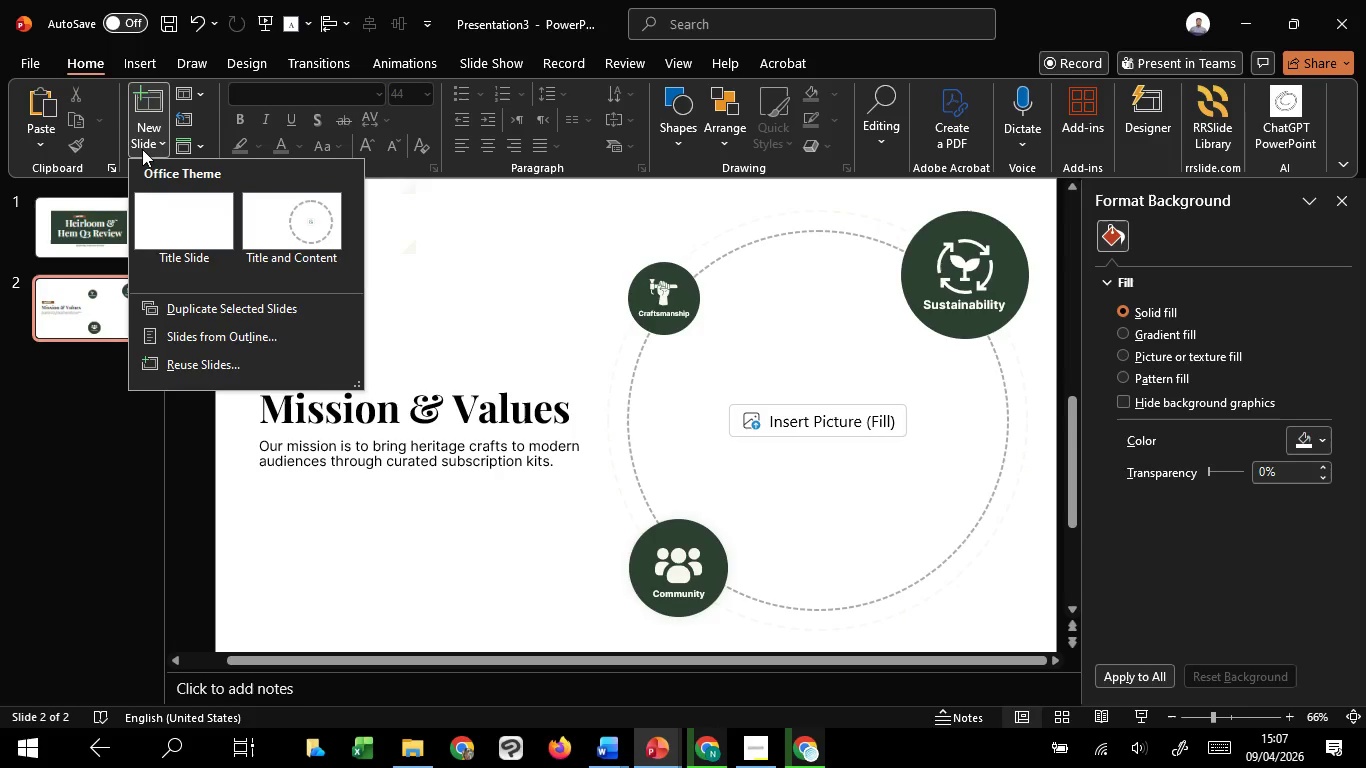 
wait(5.78)
 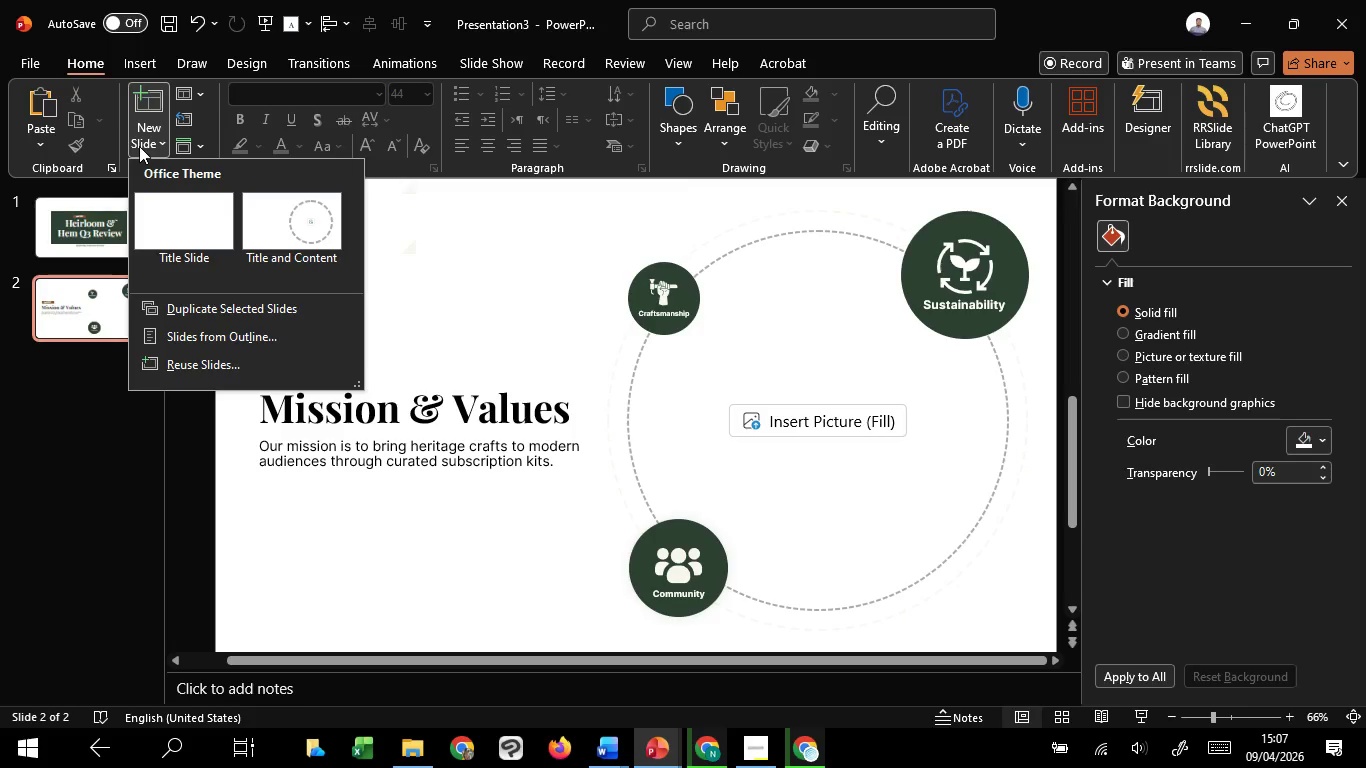 
left_click([347, 563])
 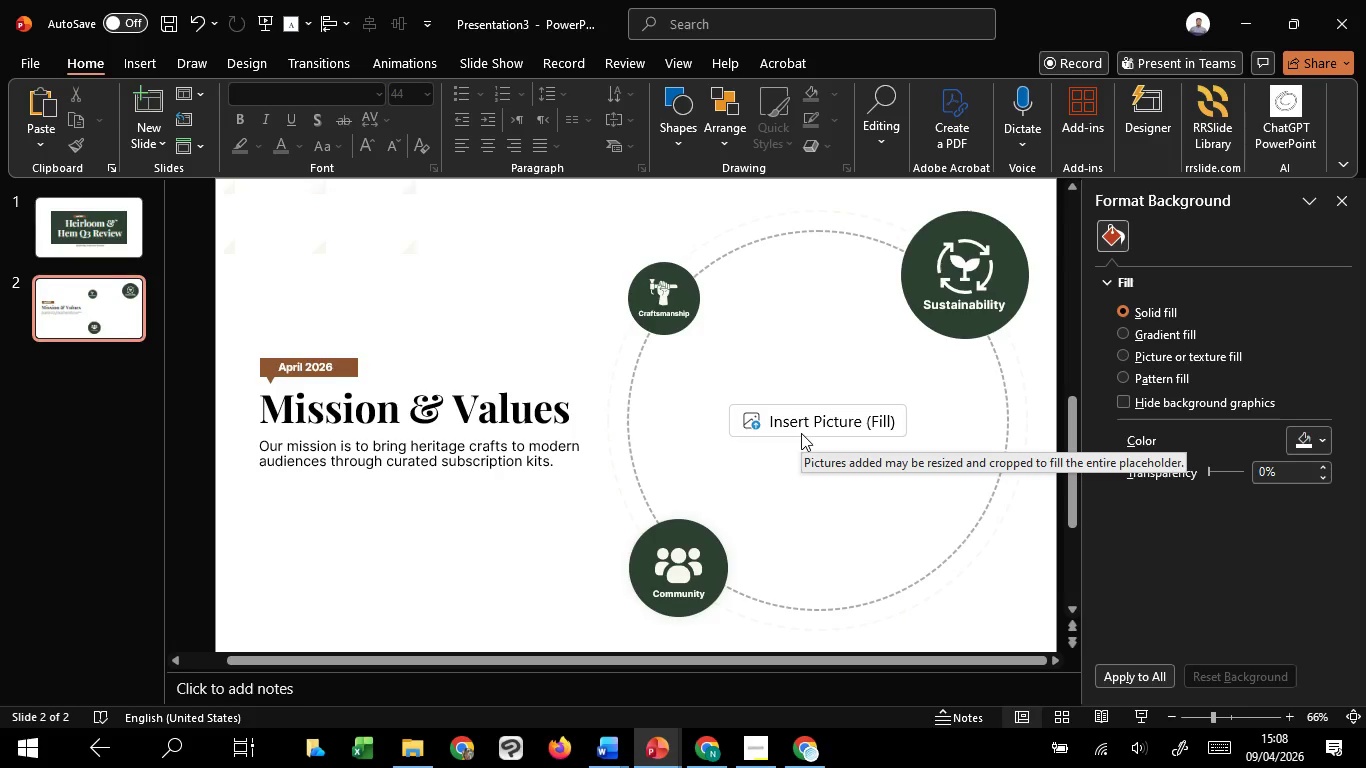 
wait(32.67)
 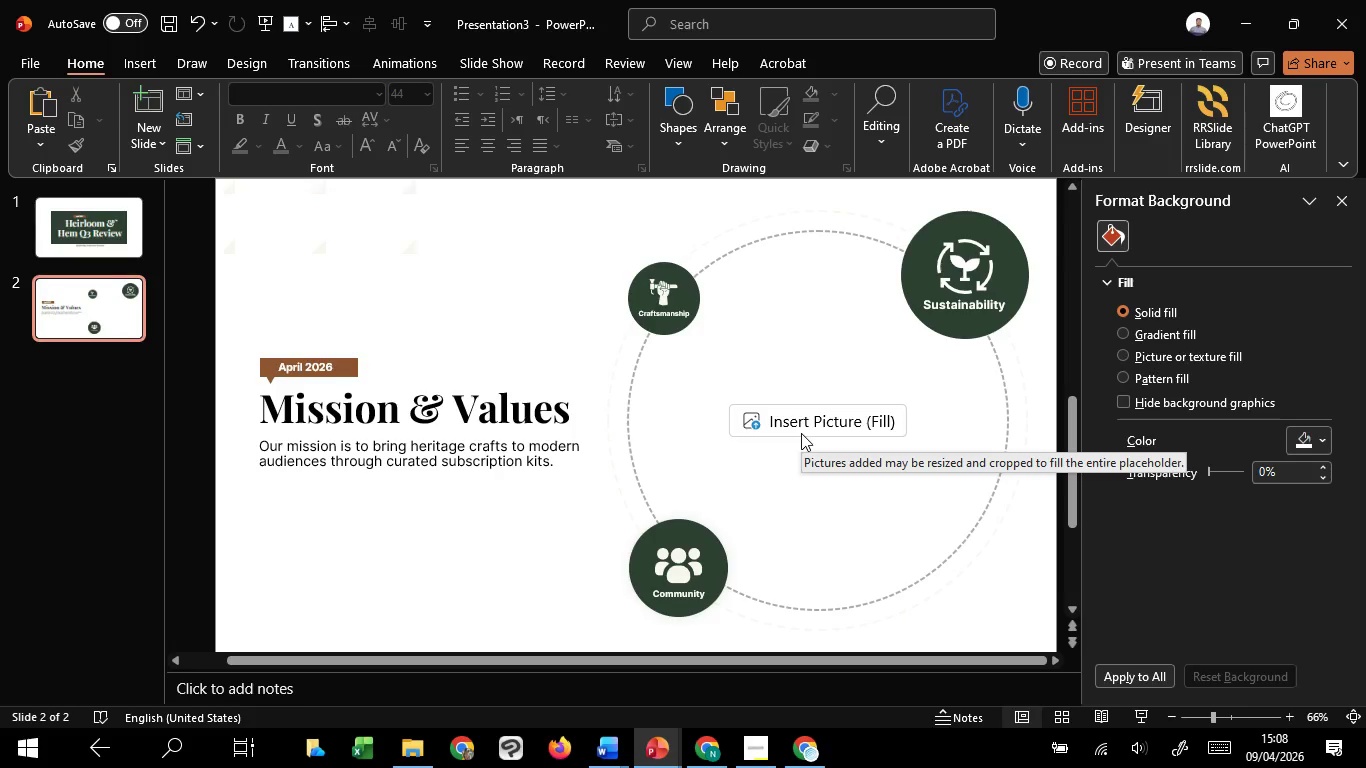 
left_click([801, 433])
 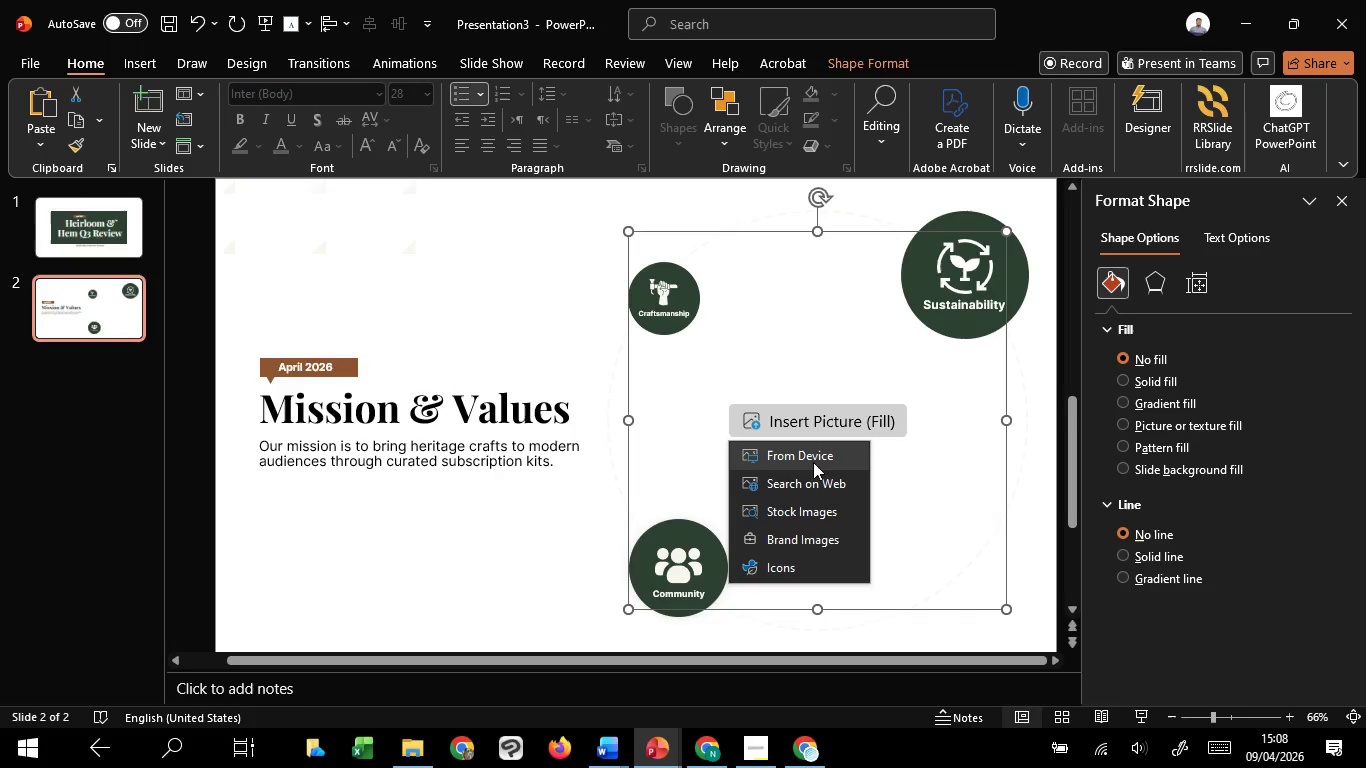 
left_click([813, 463])
 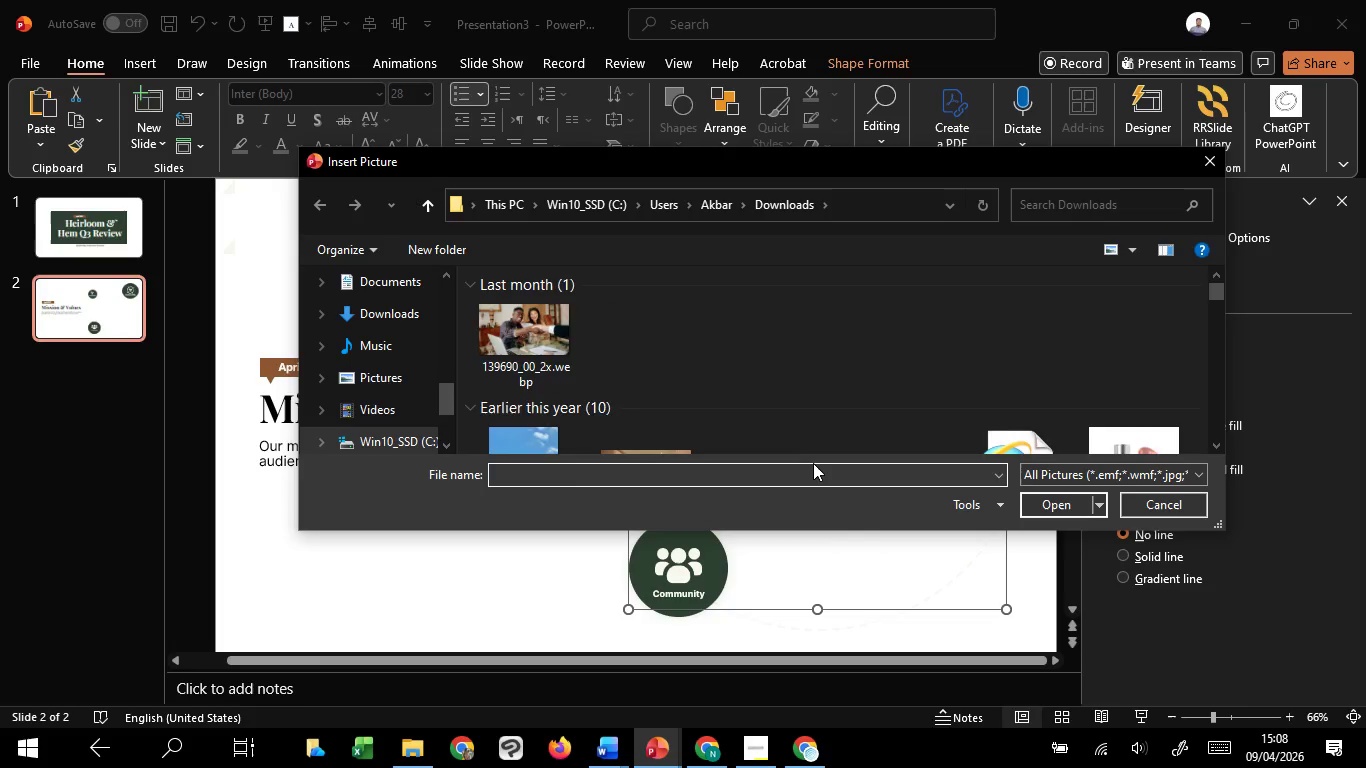 
wait(8.58)
 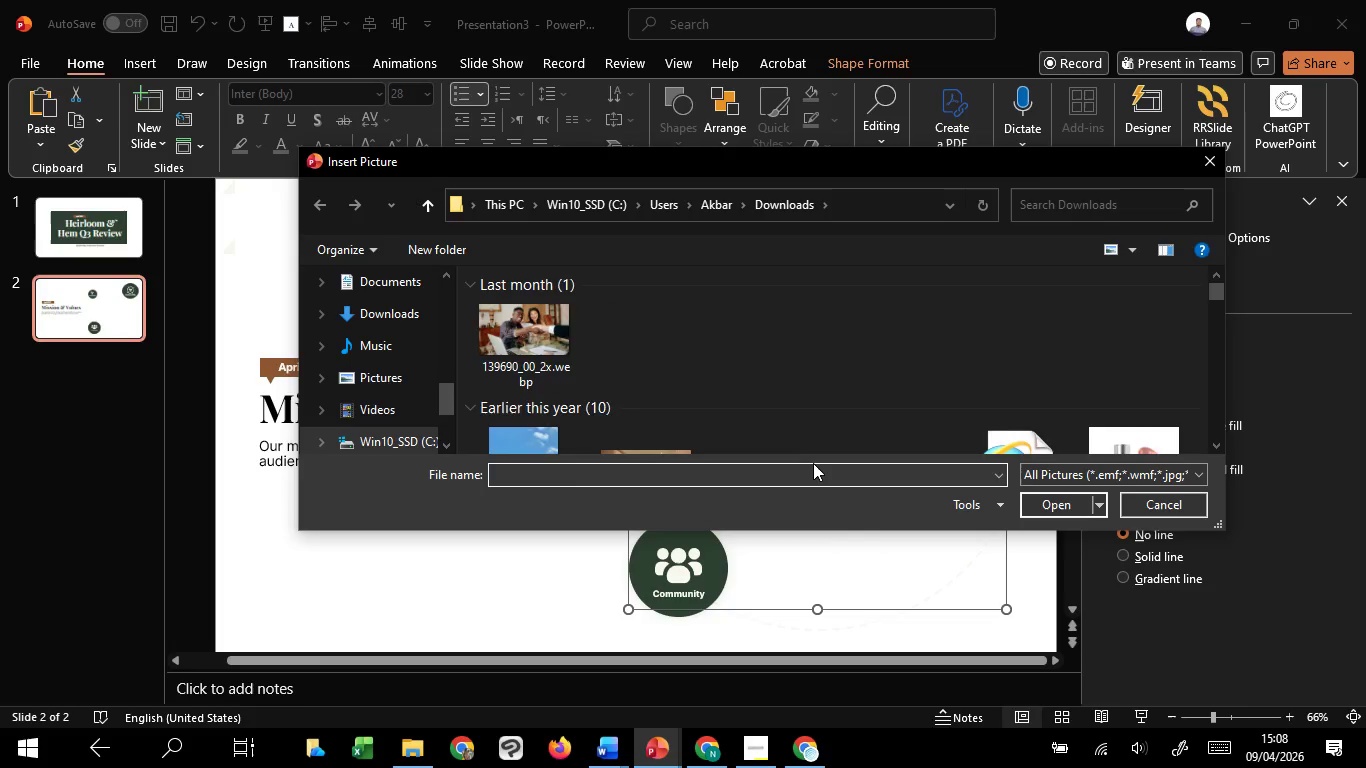 
left_click([526, 366])
 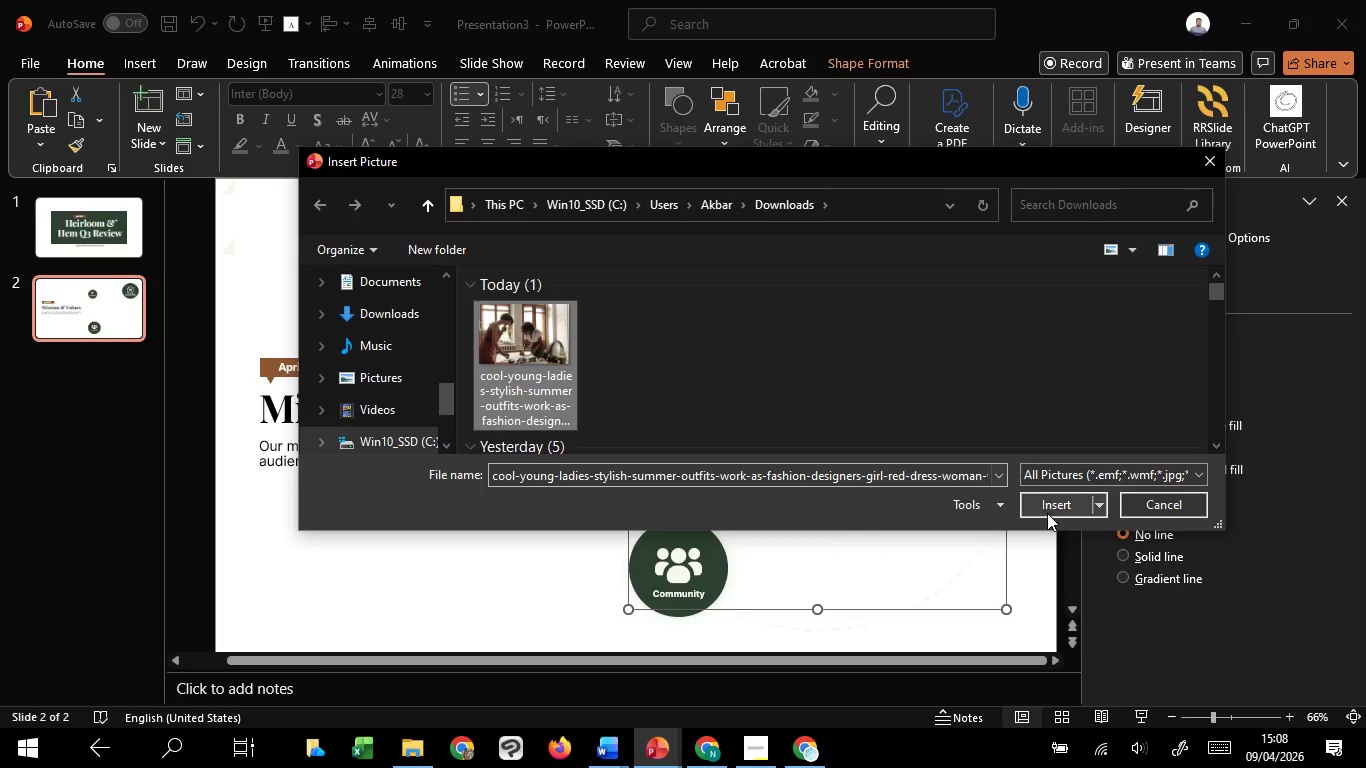 
left_click([1047, 513])
 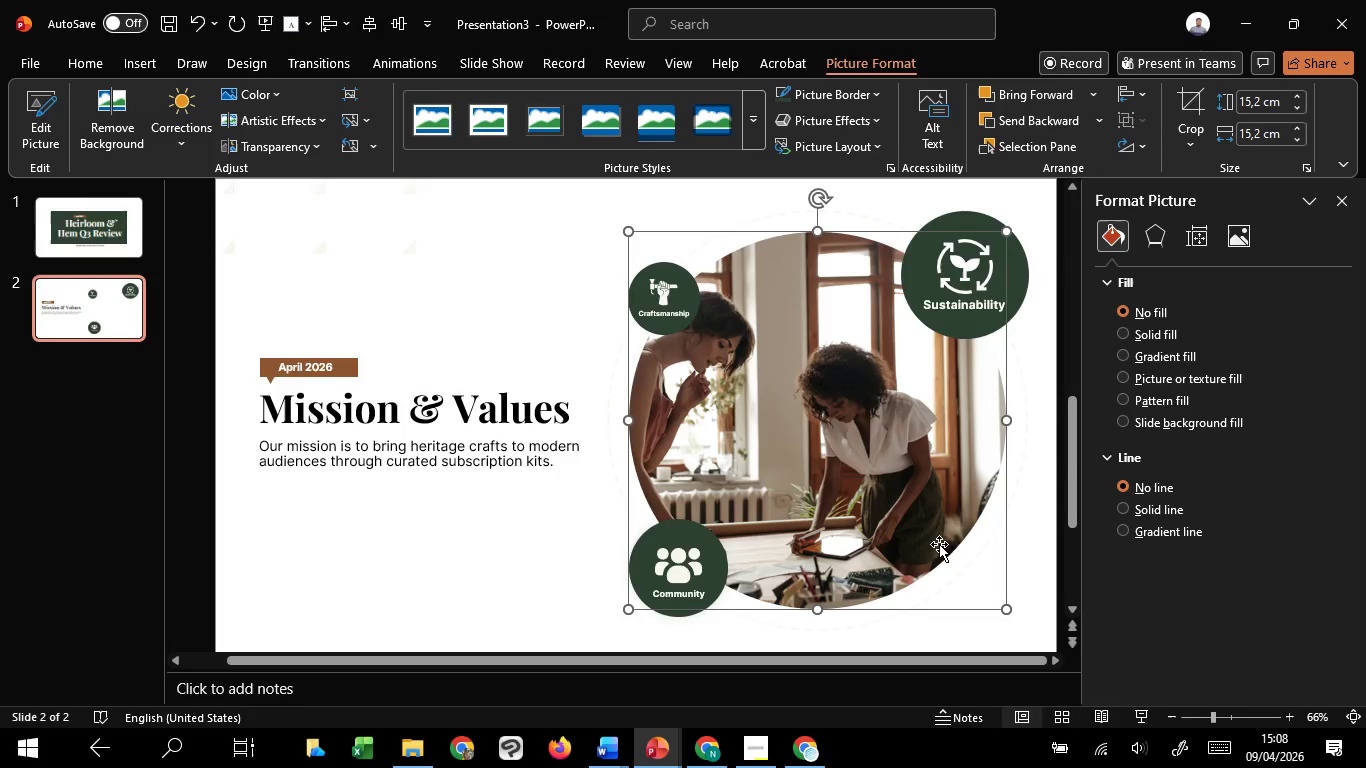 
right_click([903, 449])
 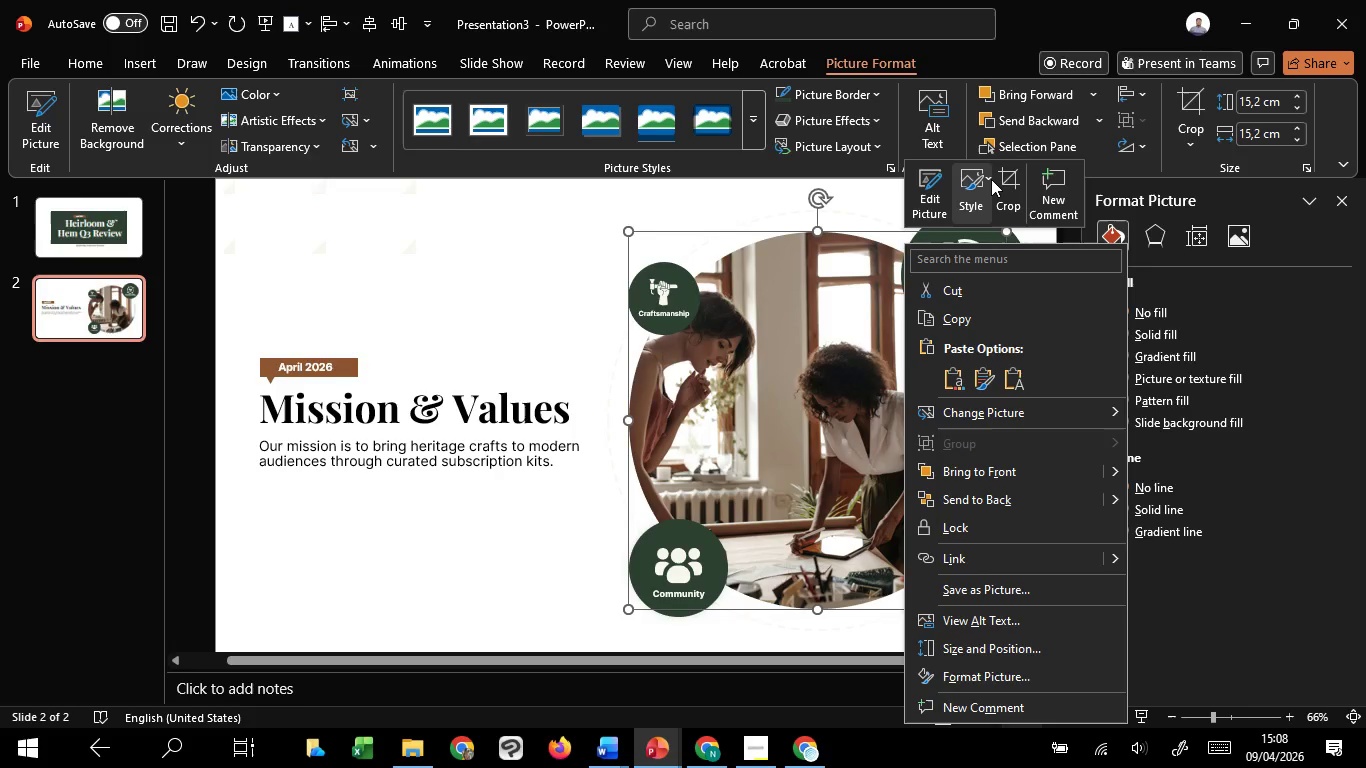 
left_click([993, 178])
 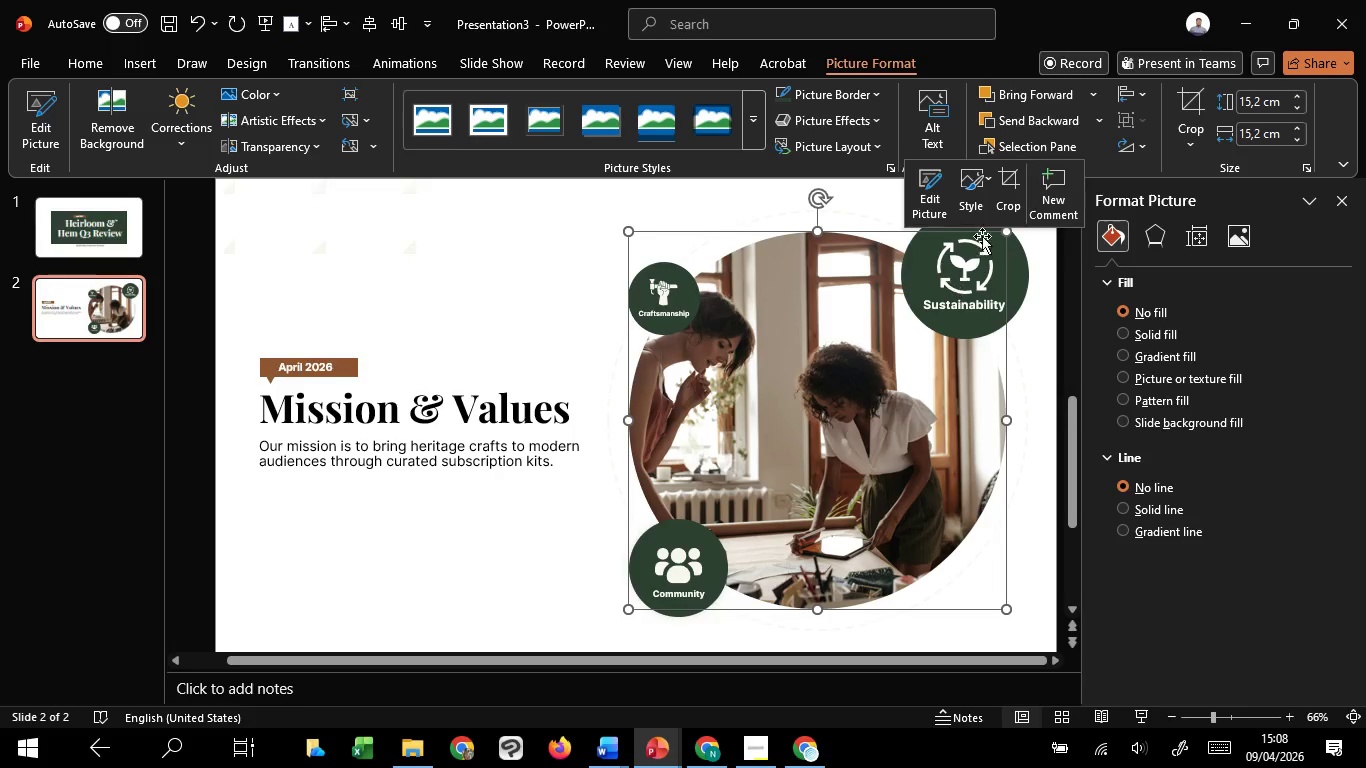 
left_click([996, 206])
 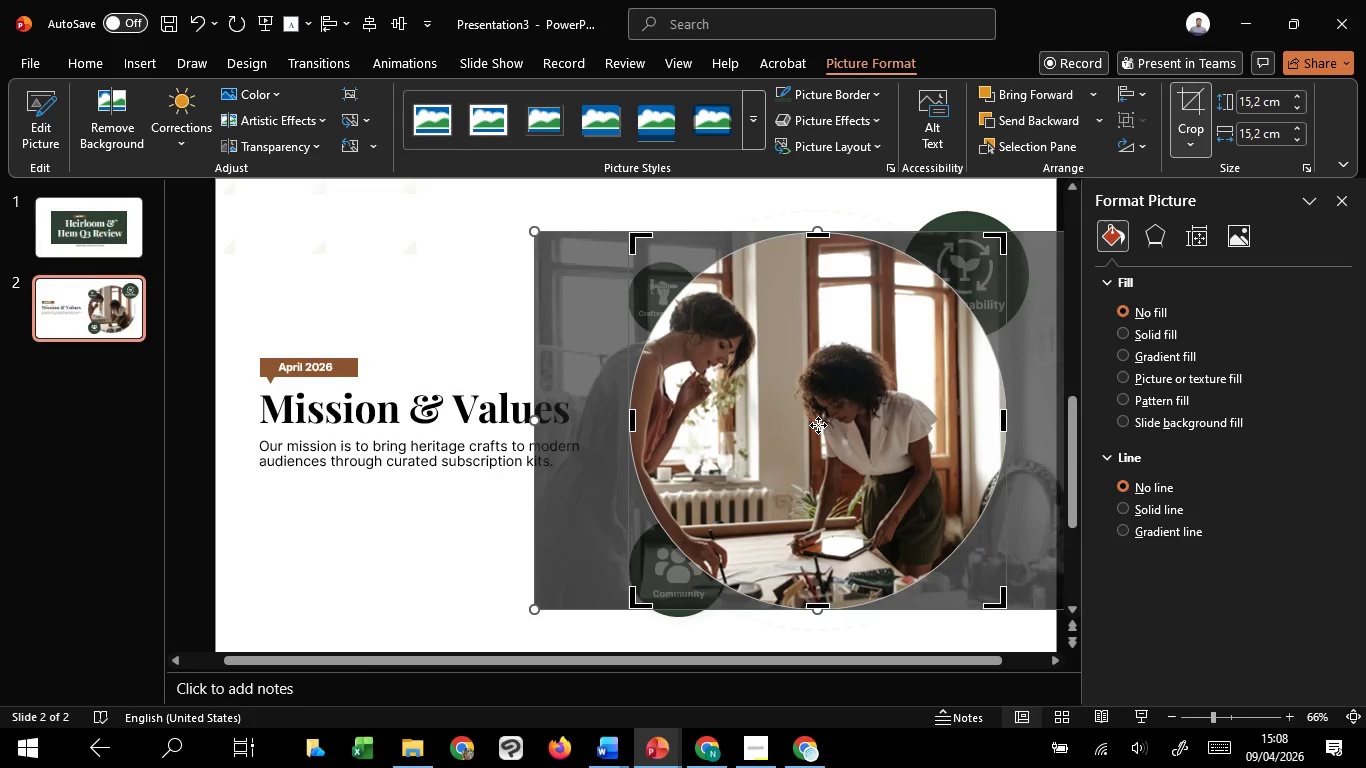 
hold_key(key=ShiftLeft, duration=1.52)
left_click_drag(start_coordinate=[818, 425], to_coordinate=[876, 415])
 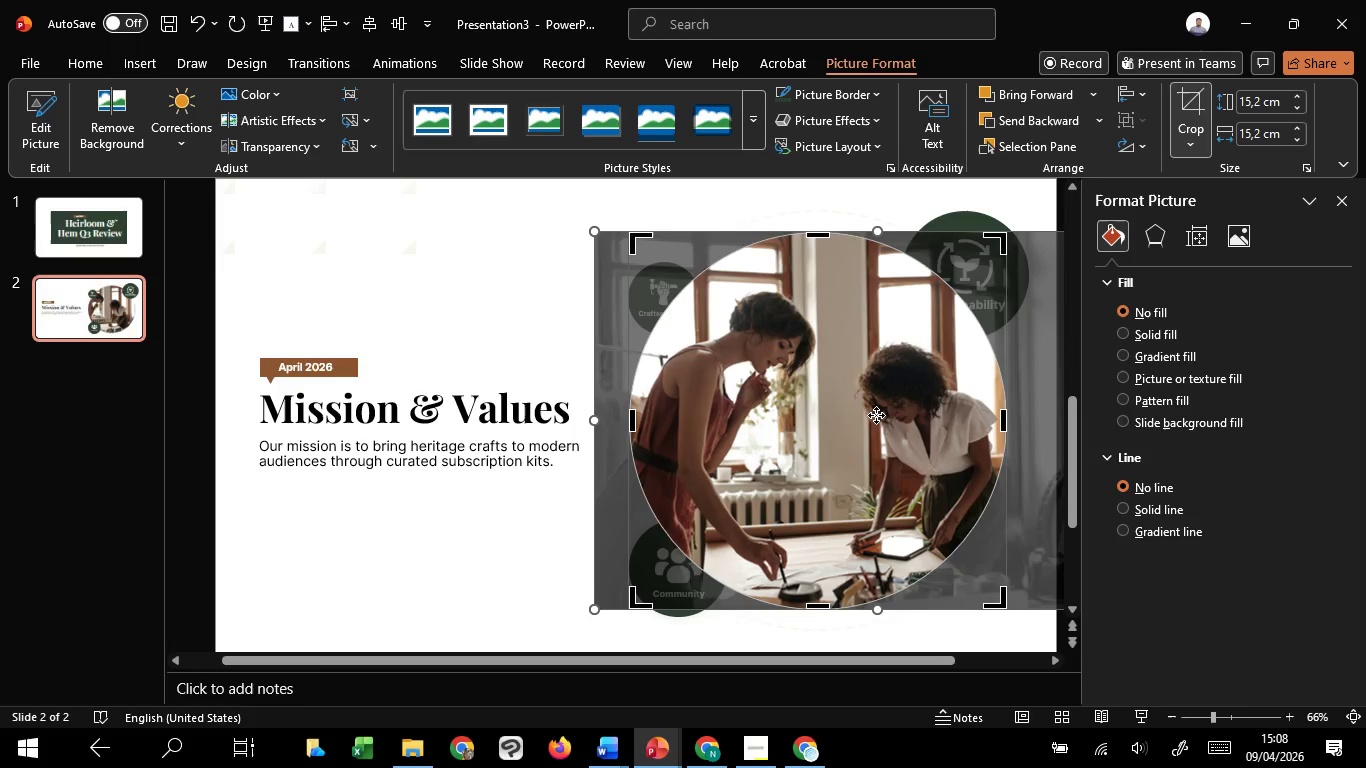 
hold_key(key=ShiftLeft, duration=1.5)
 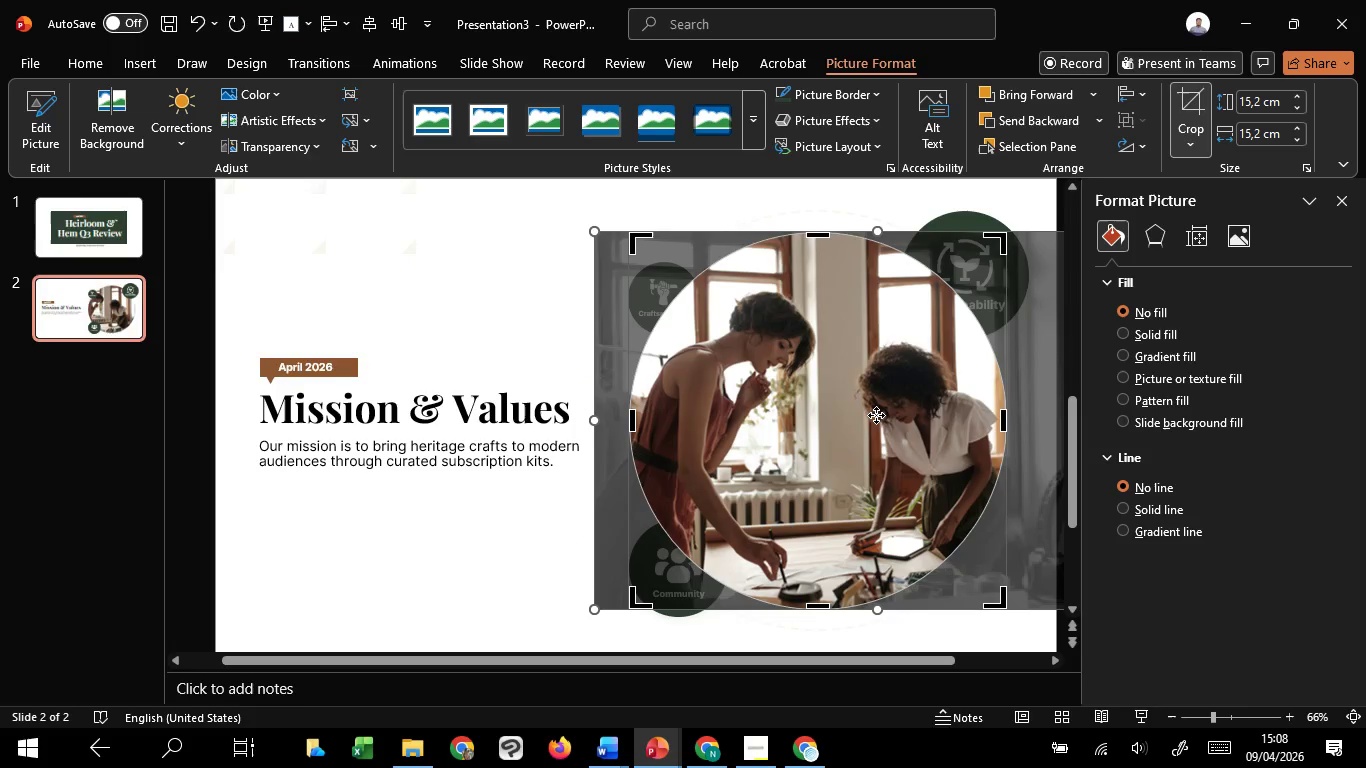 
hold_key(key=ShiftLeft, duration=1.03)
 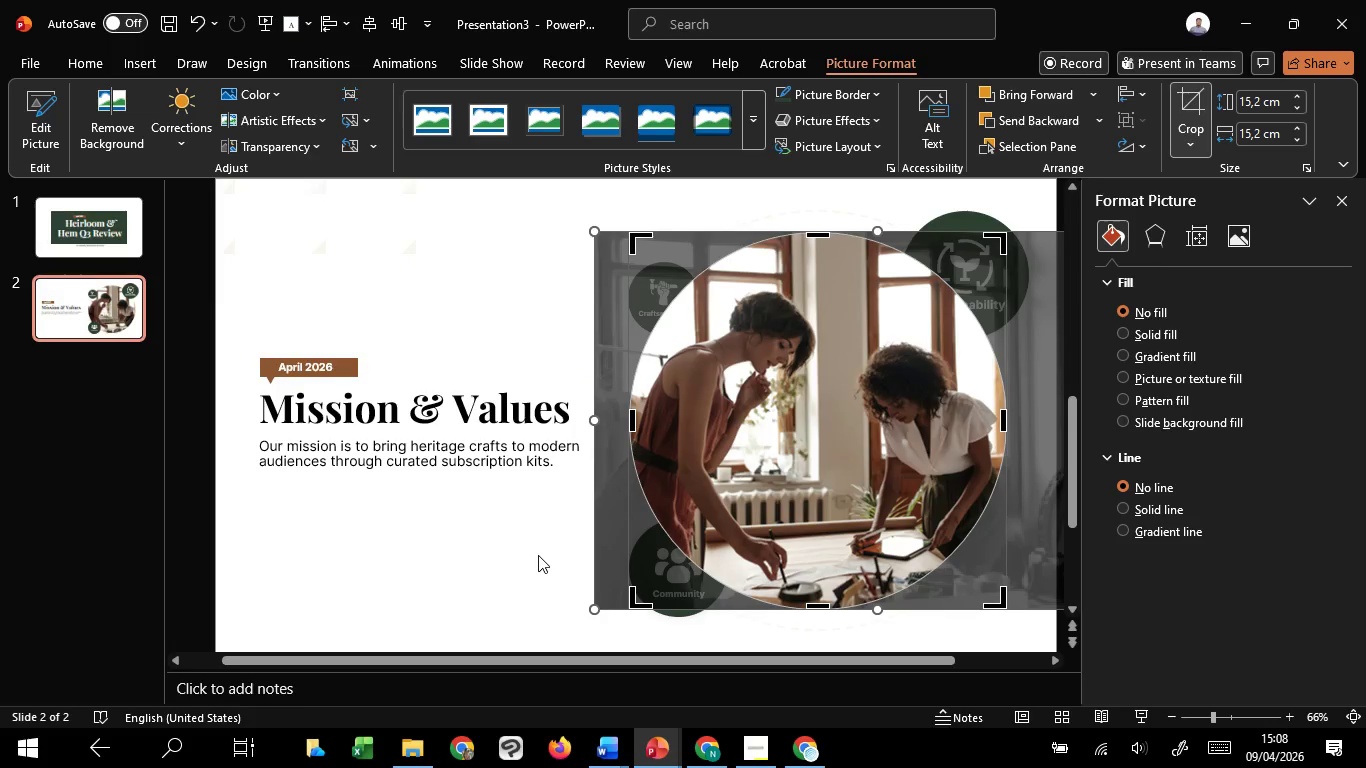 
left_click([538, 555])
 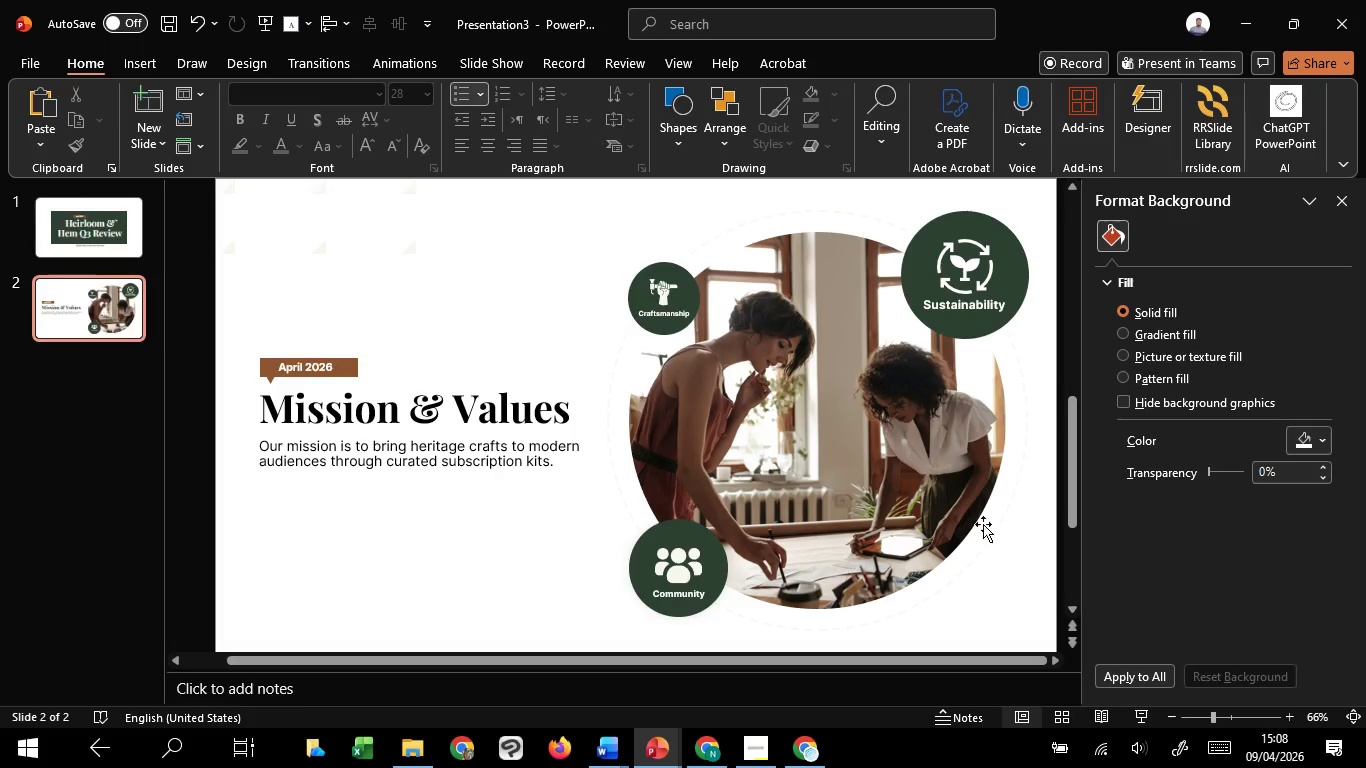 
left_click([1125, 707])
 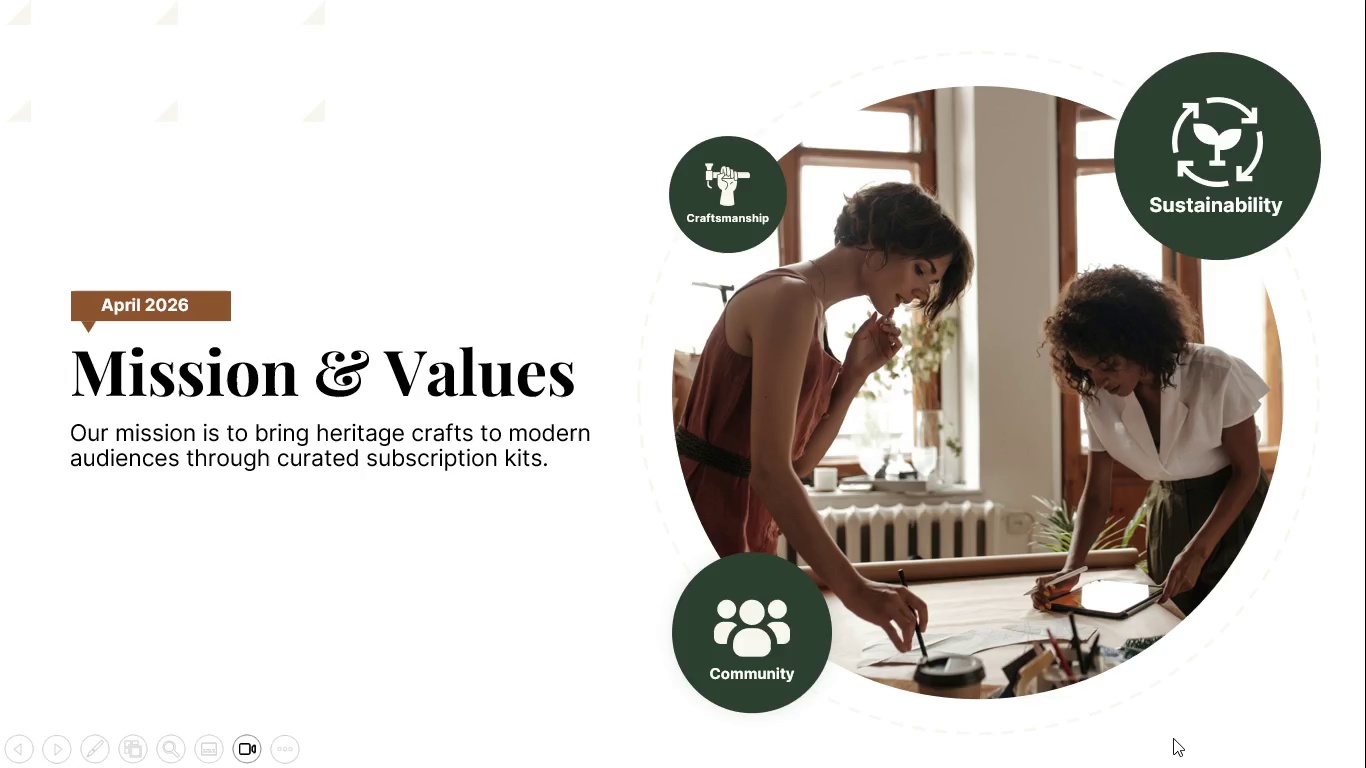 
key(Escape)
 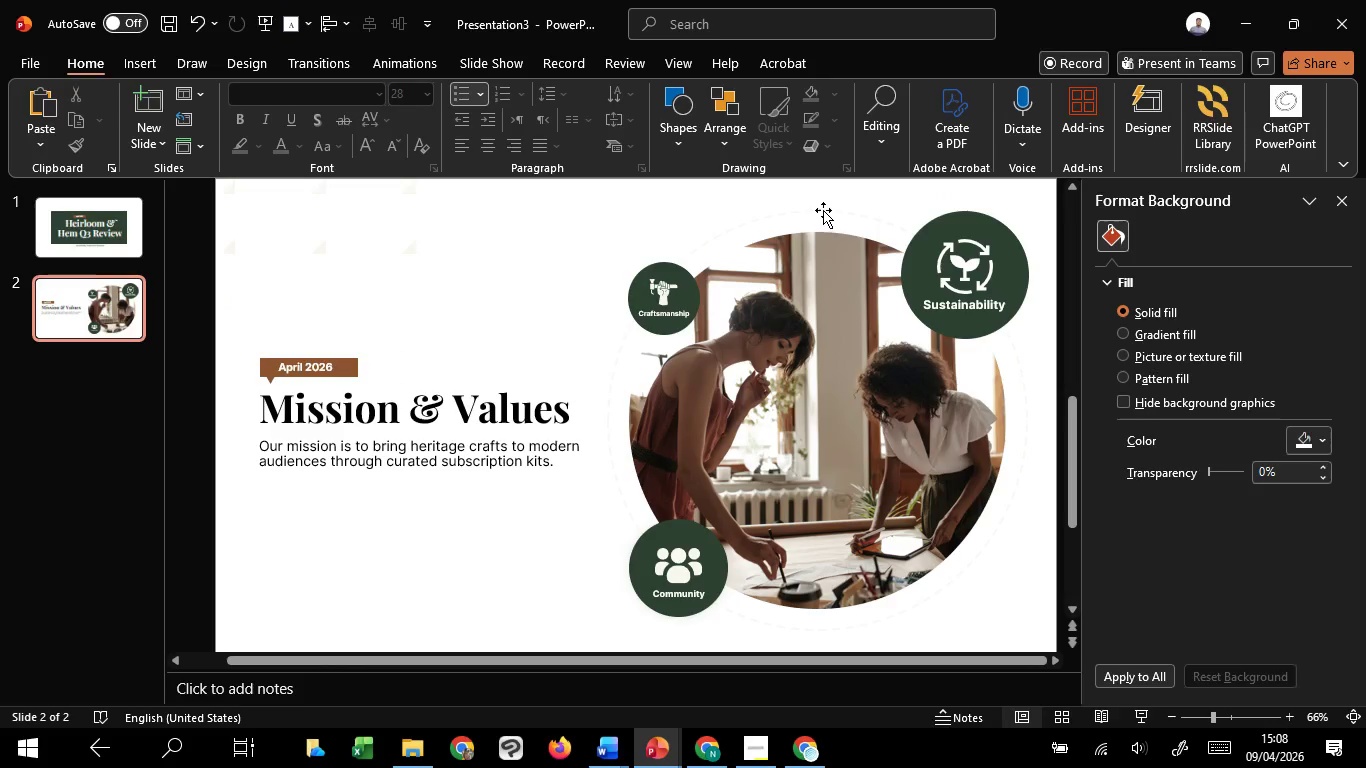 
left_click([824, 209])
 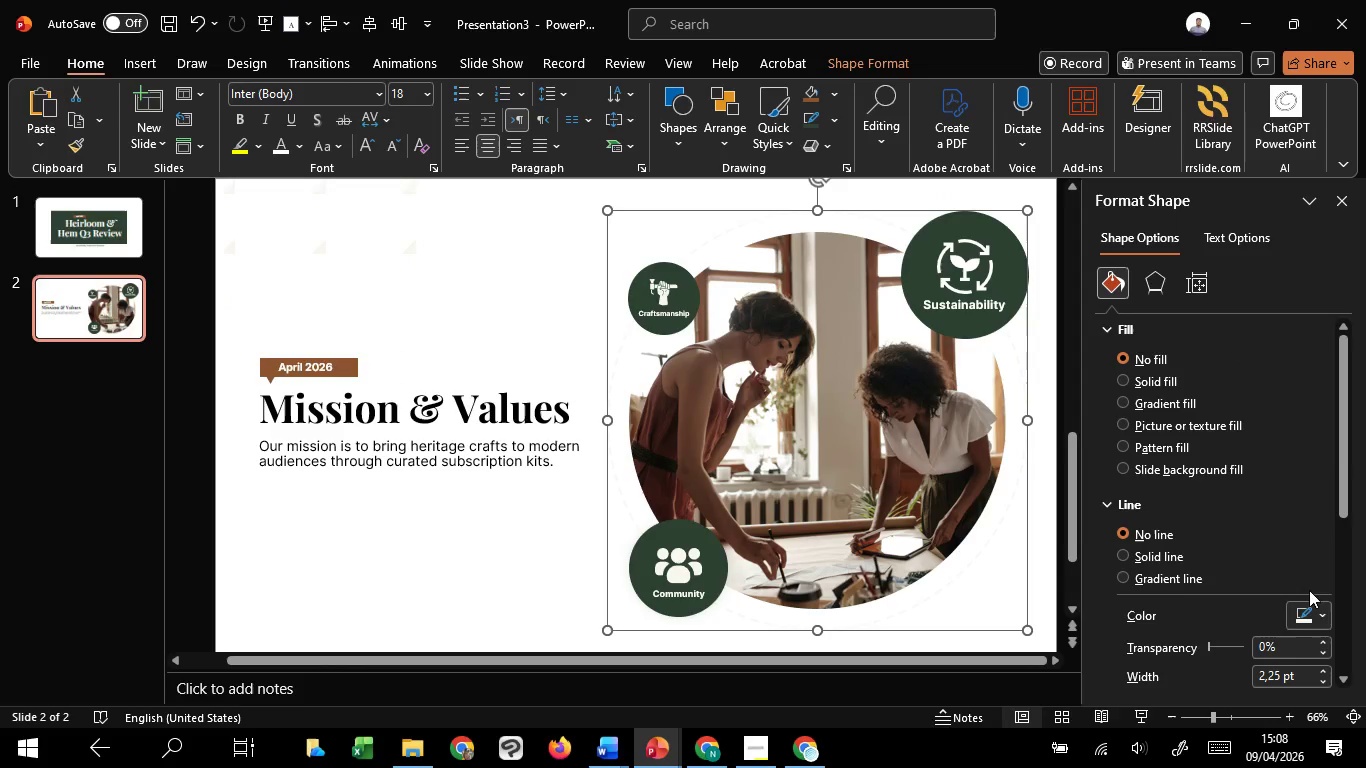 
left_click([1317, 620])
 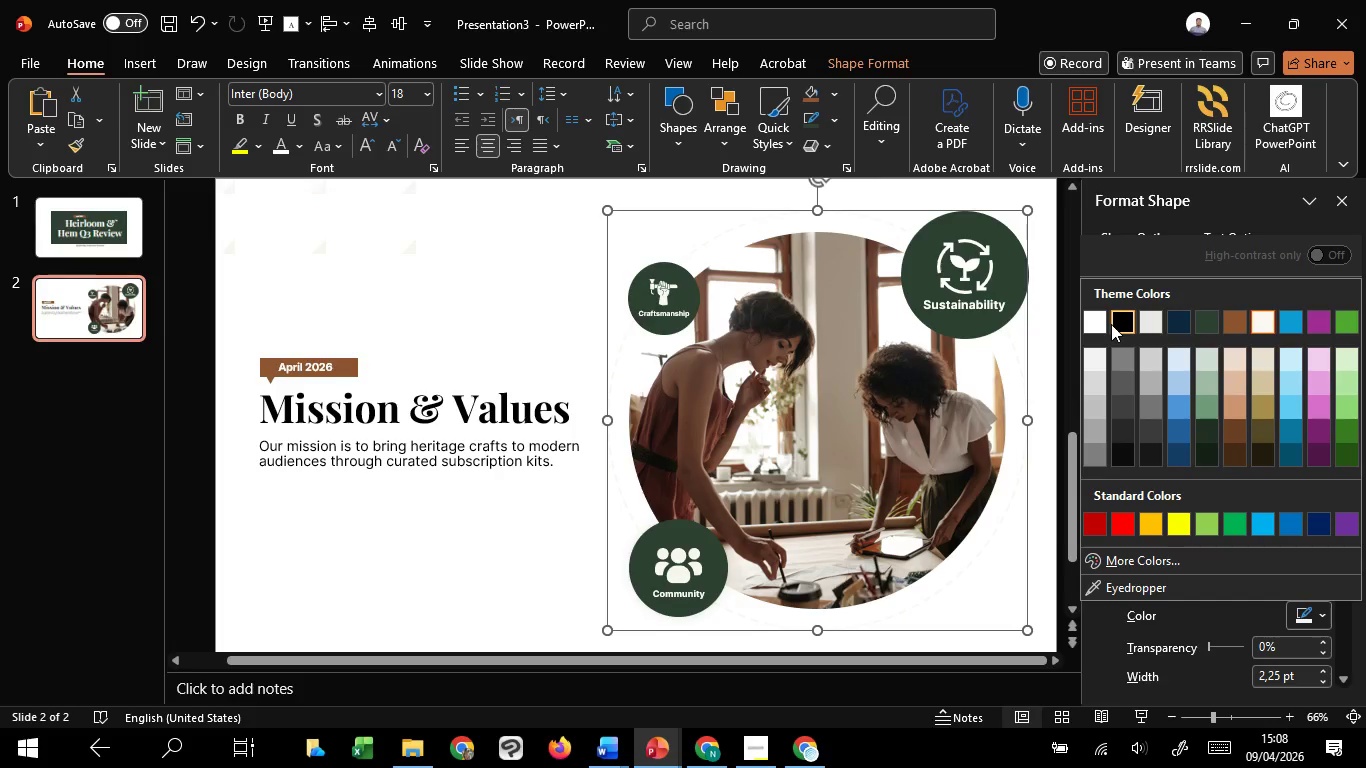 
left_click([1111, 324])
 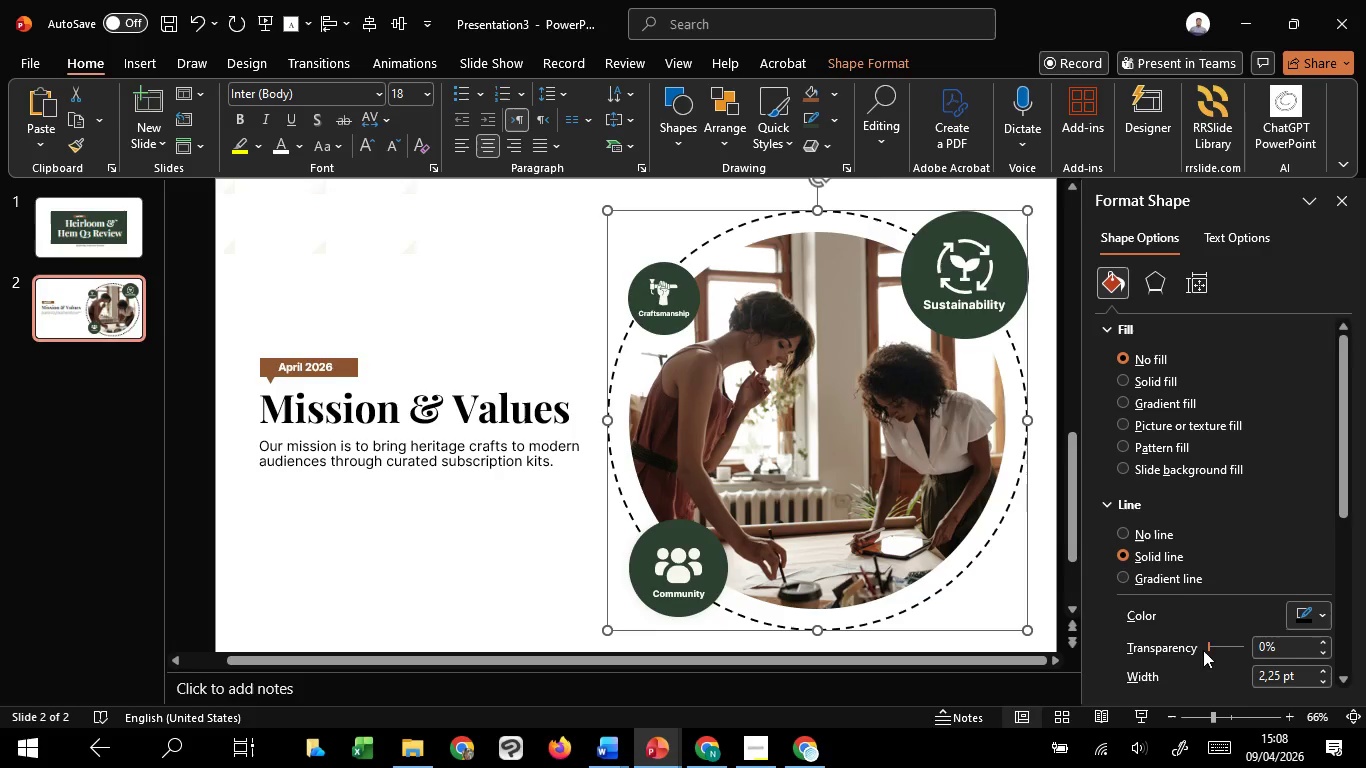 
left_click_drag(start_coordinate=[1209, 646], to_coordinate=[1241, 654])
 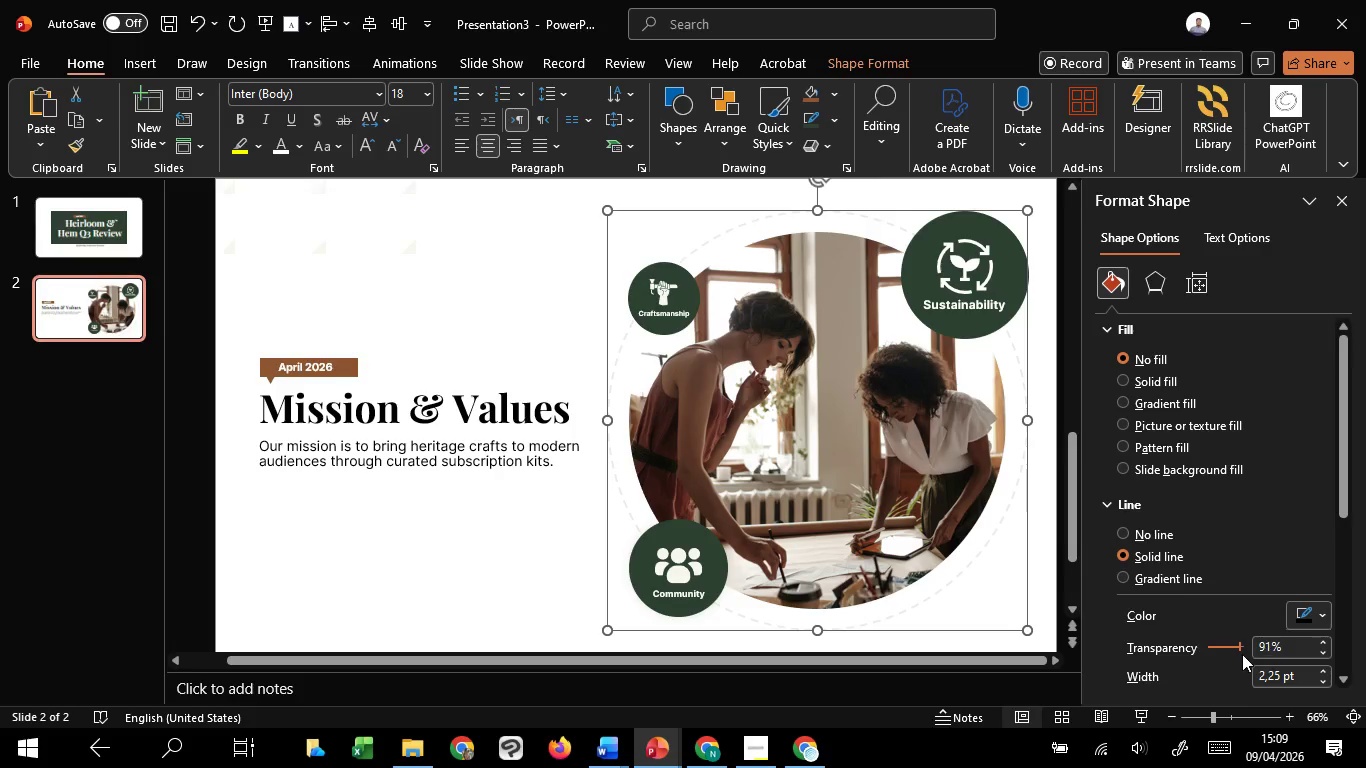 
scroll: coordinate [1255, 676], scroll_direction: down, amount: 7.0
 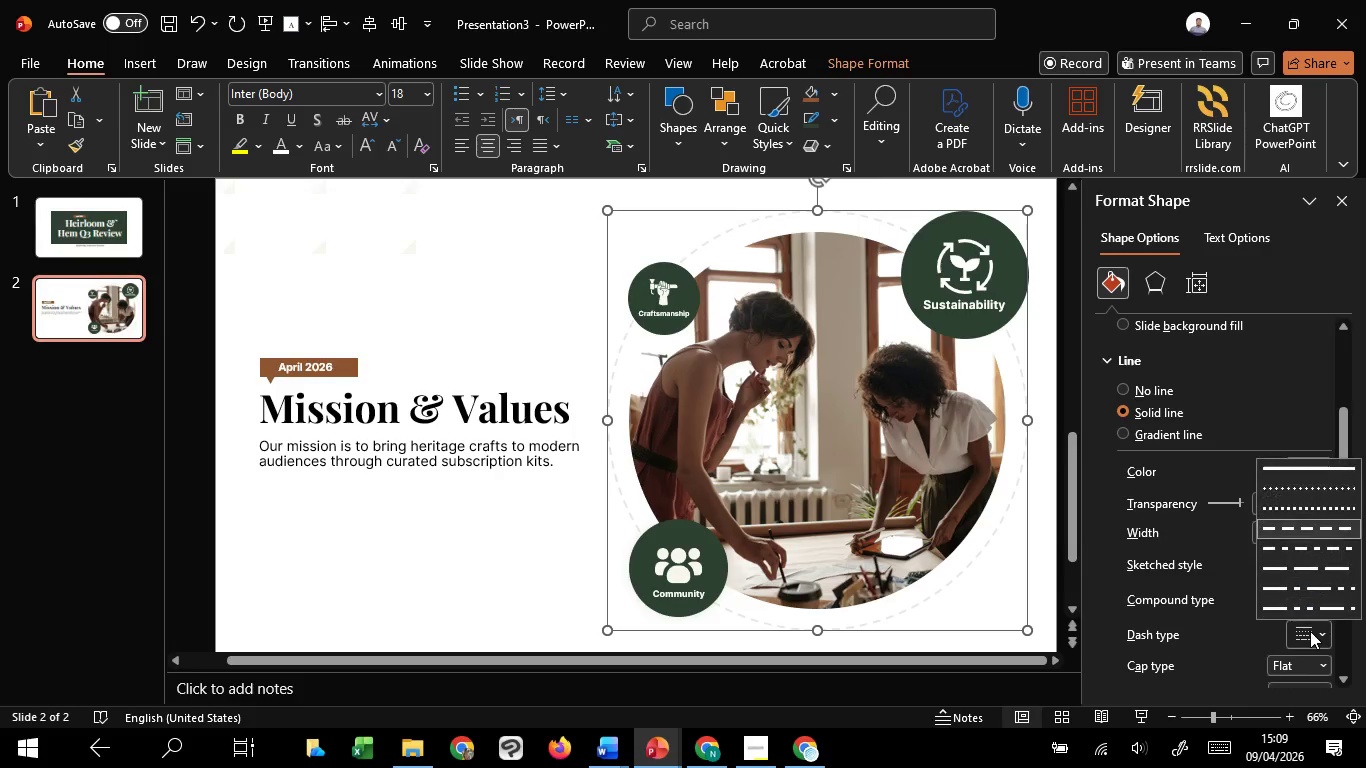 
double_click([1310, 631])
 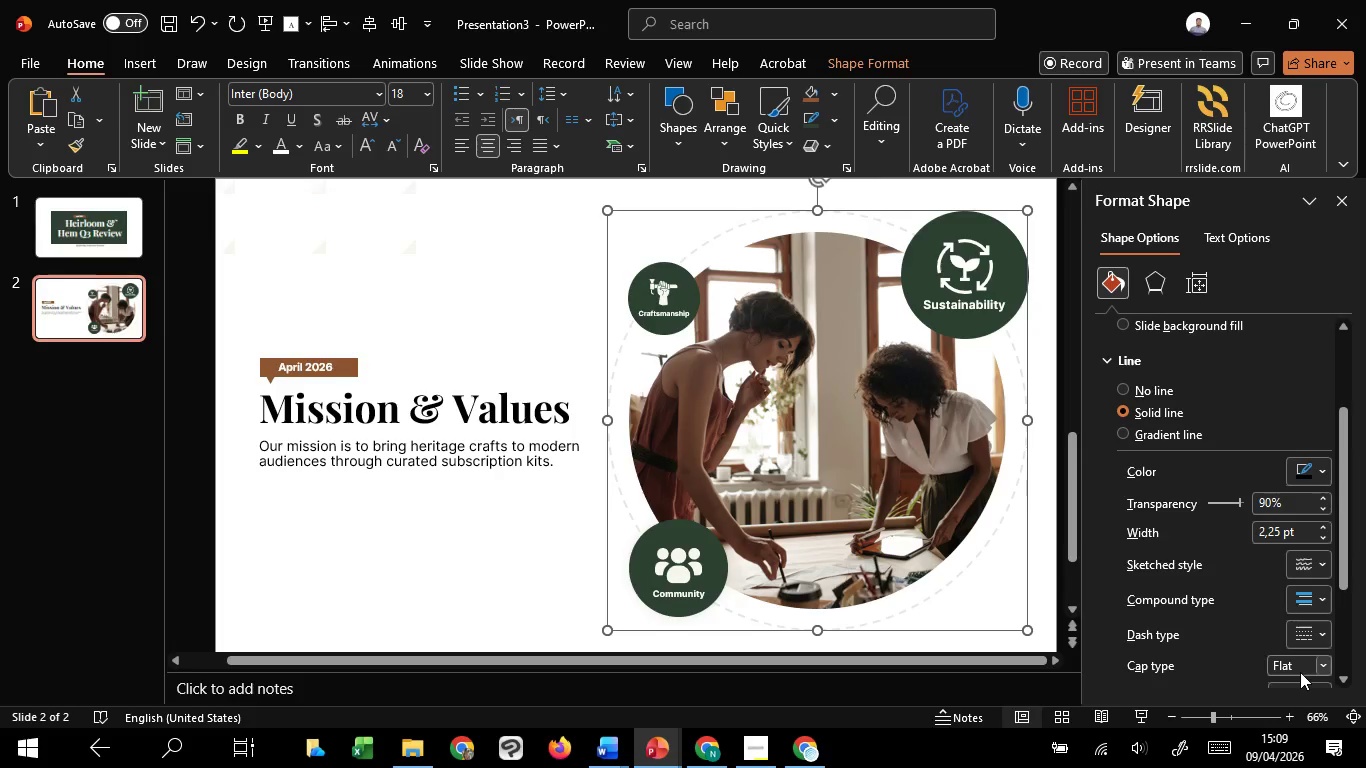 
triple_click([1300, 672])
 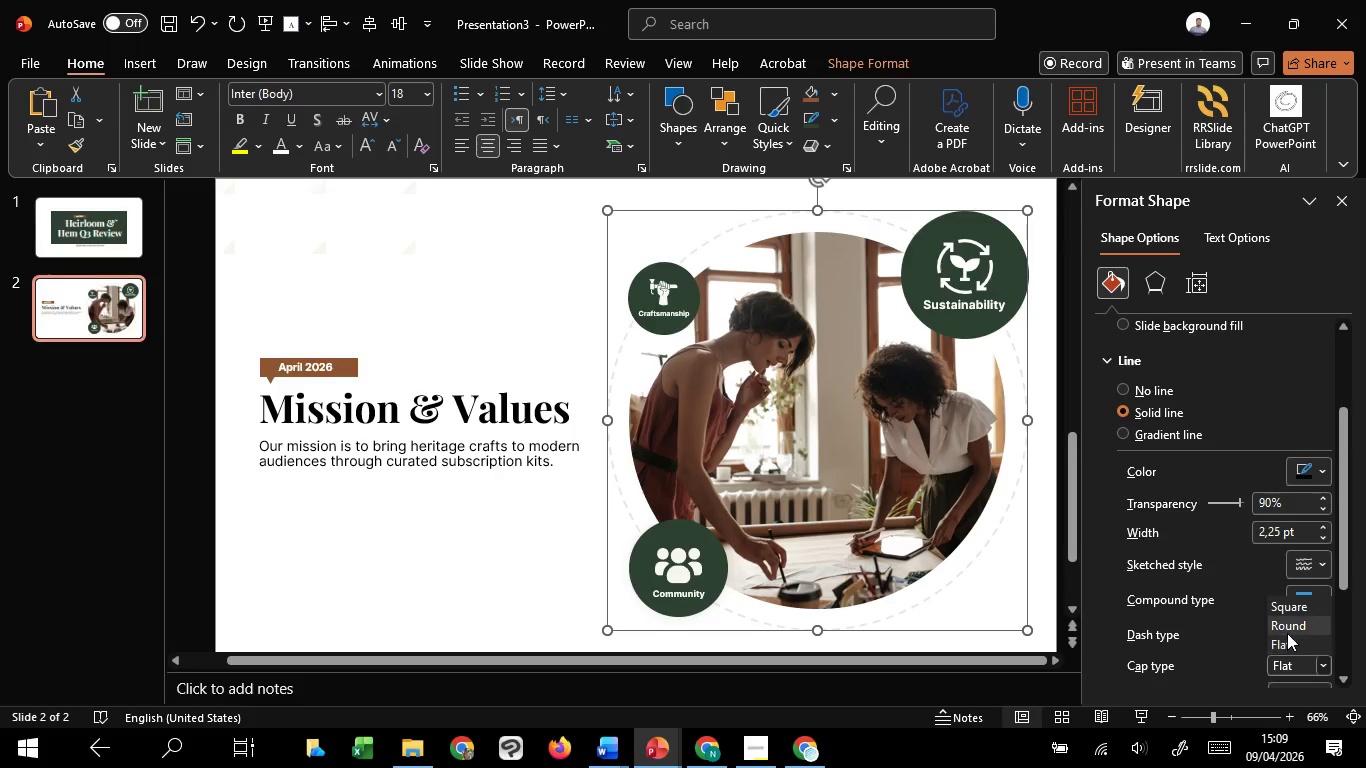 
left_click([1287, 631])
 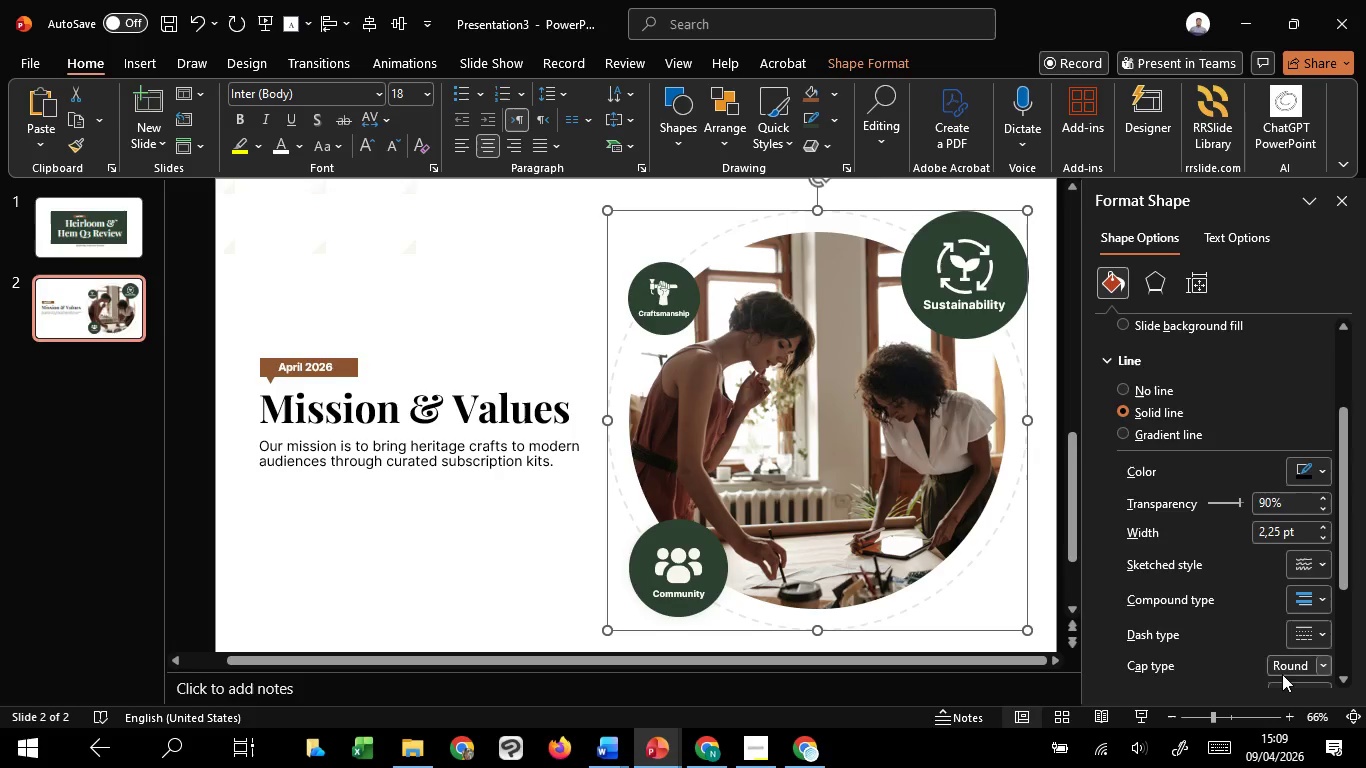 
scroll: coordinate [1282, 674], scroll_direction: down, amount: 2.0
 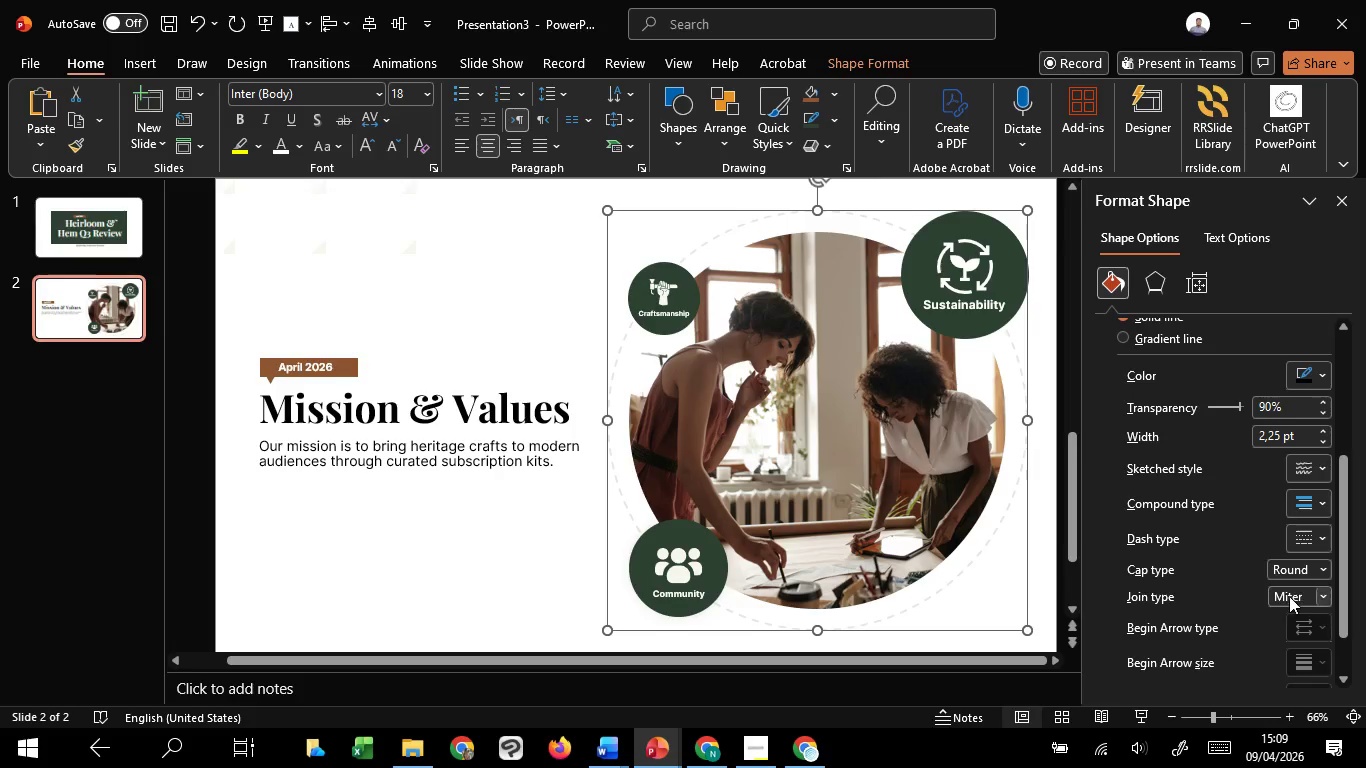 
left_click([1289, 596])
 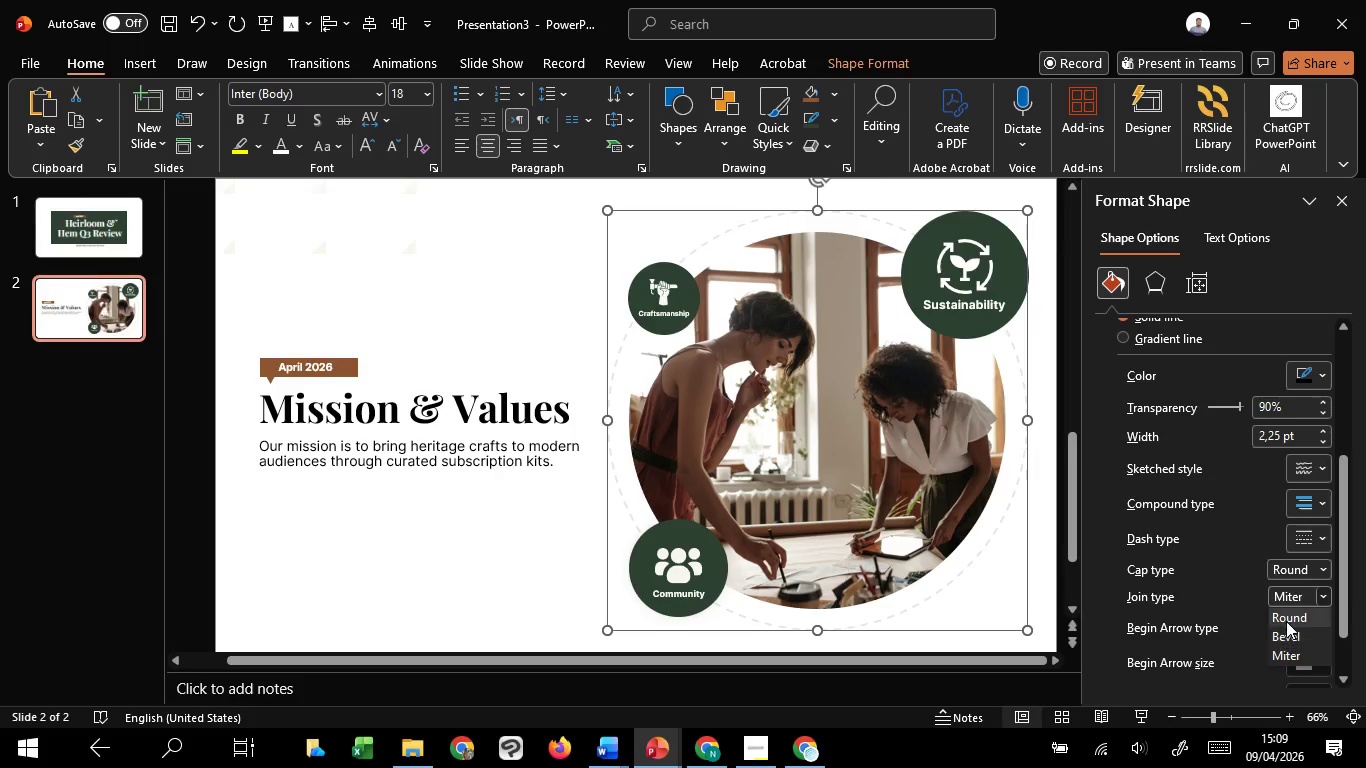 
left_click([1286, 621])
 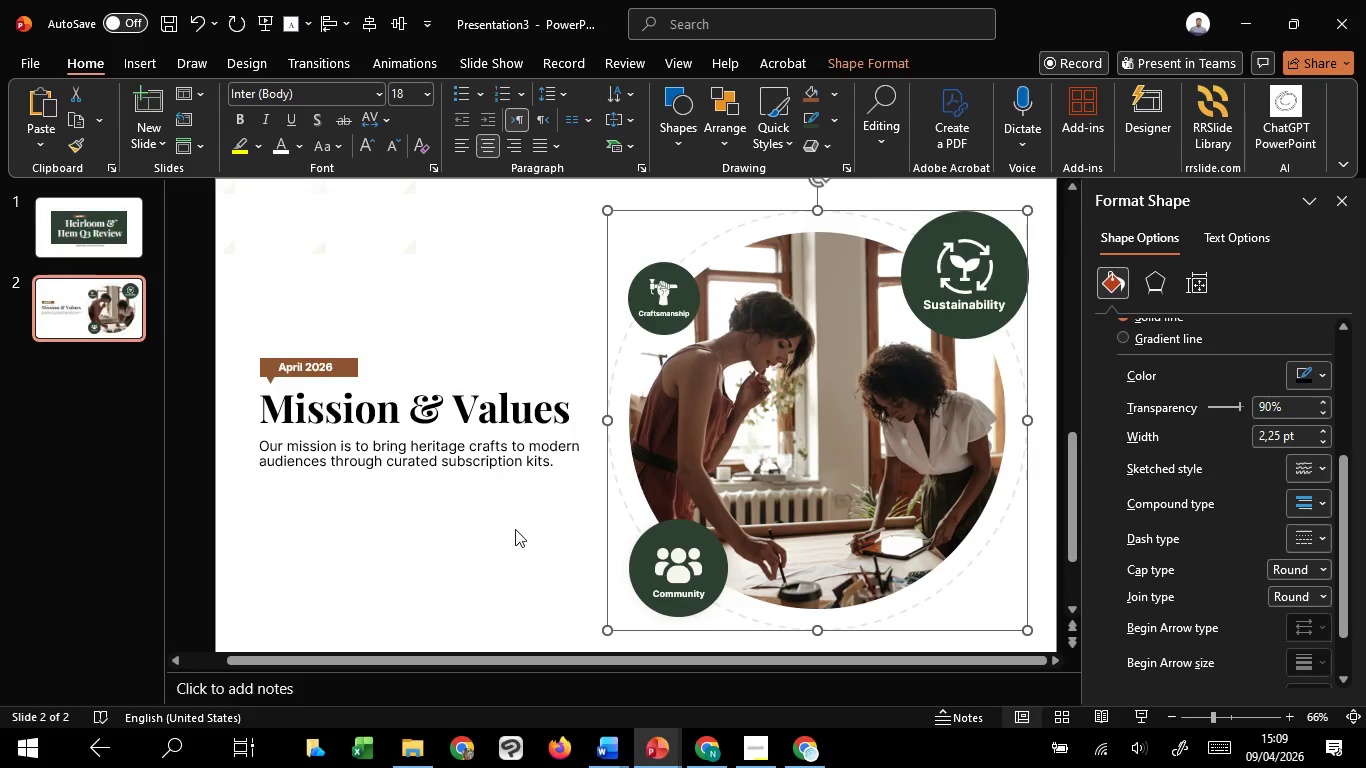 
left_click([533, 591])
 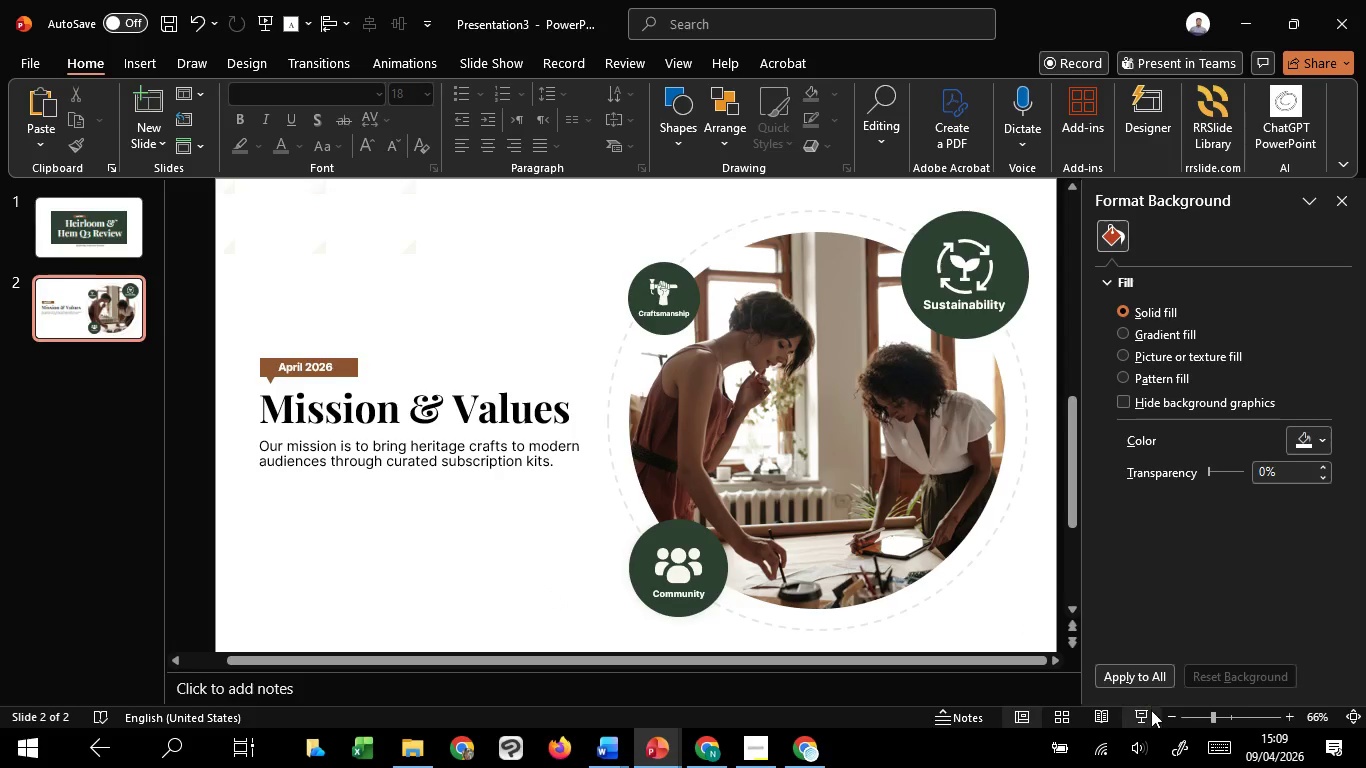 
left_click([1151, 710])
 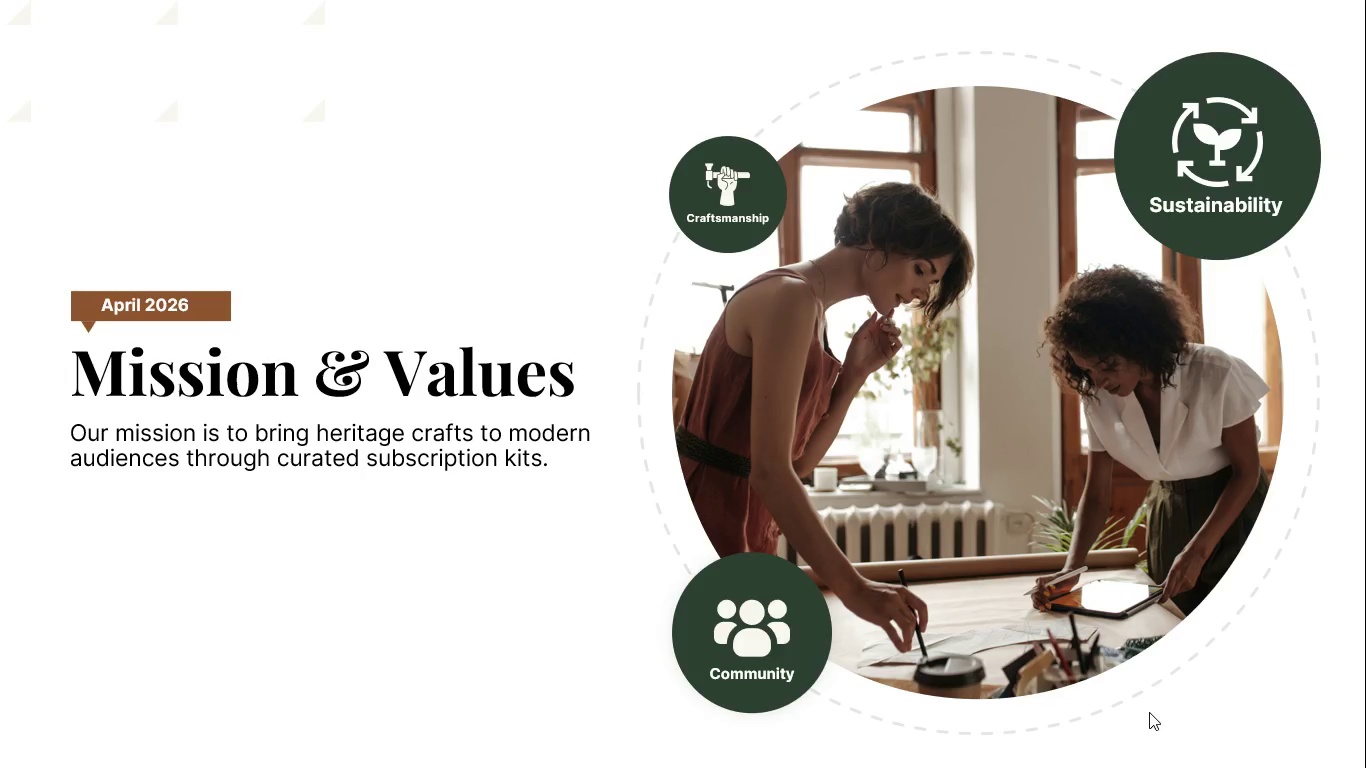 
wait(12.92)
 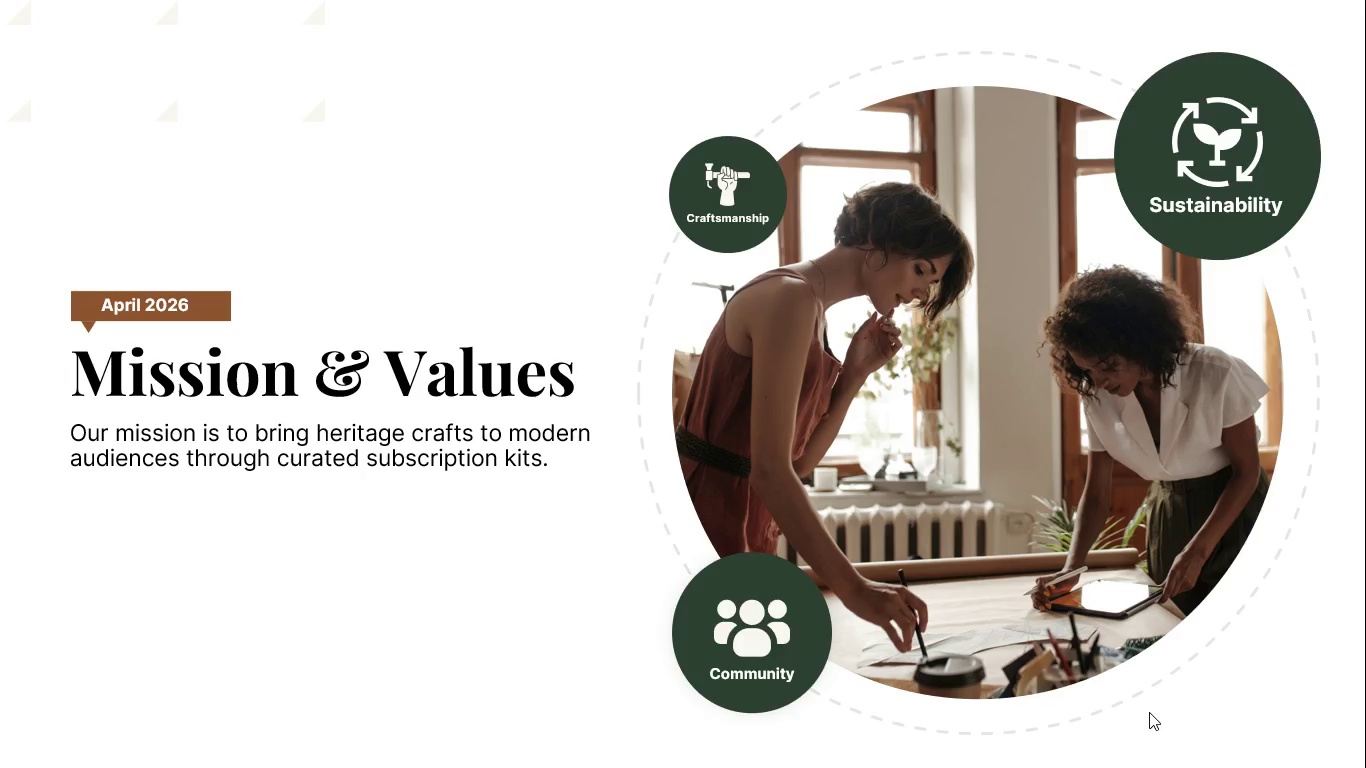 
key(Escape)
 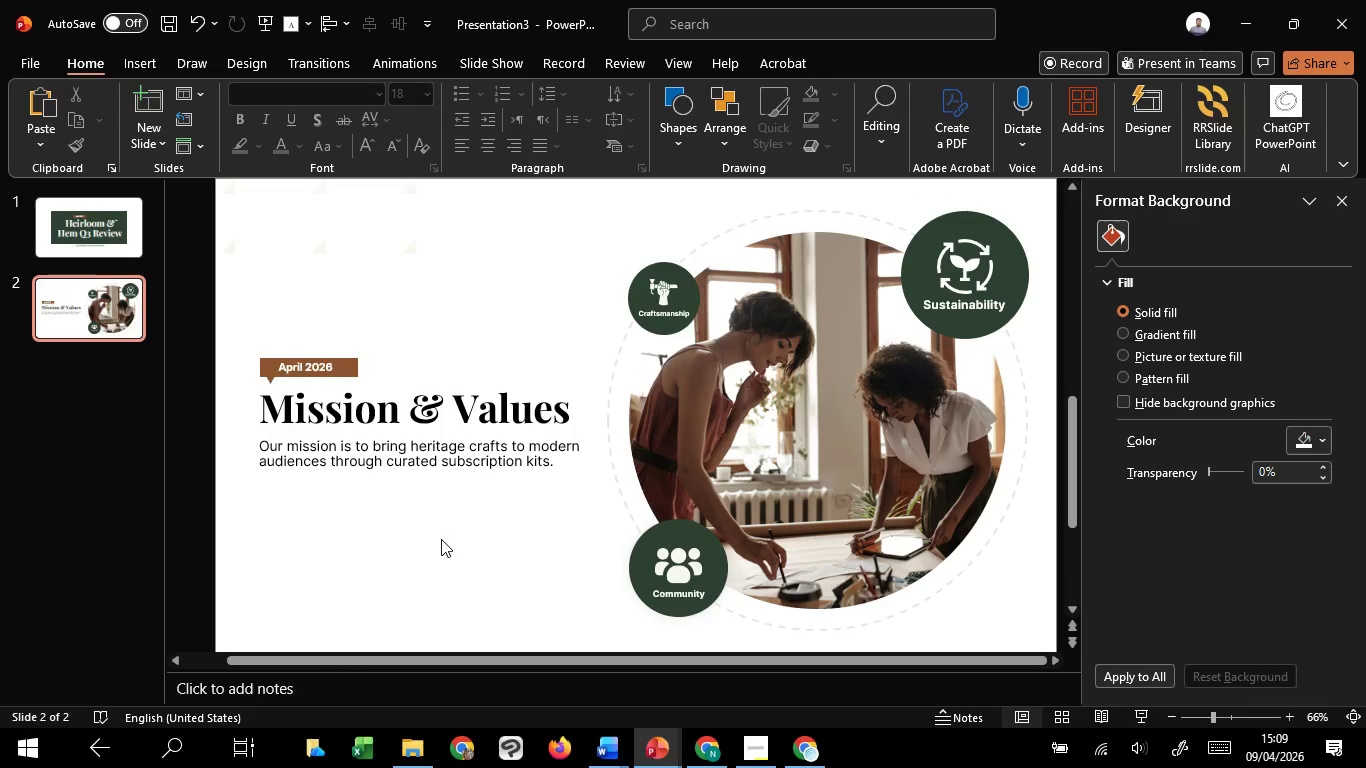 
left_click([441, 539])
 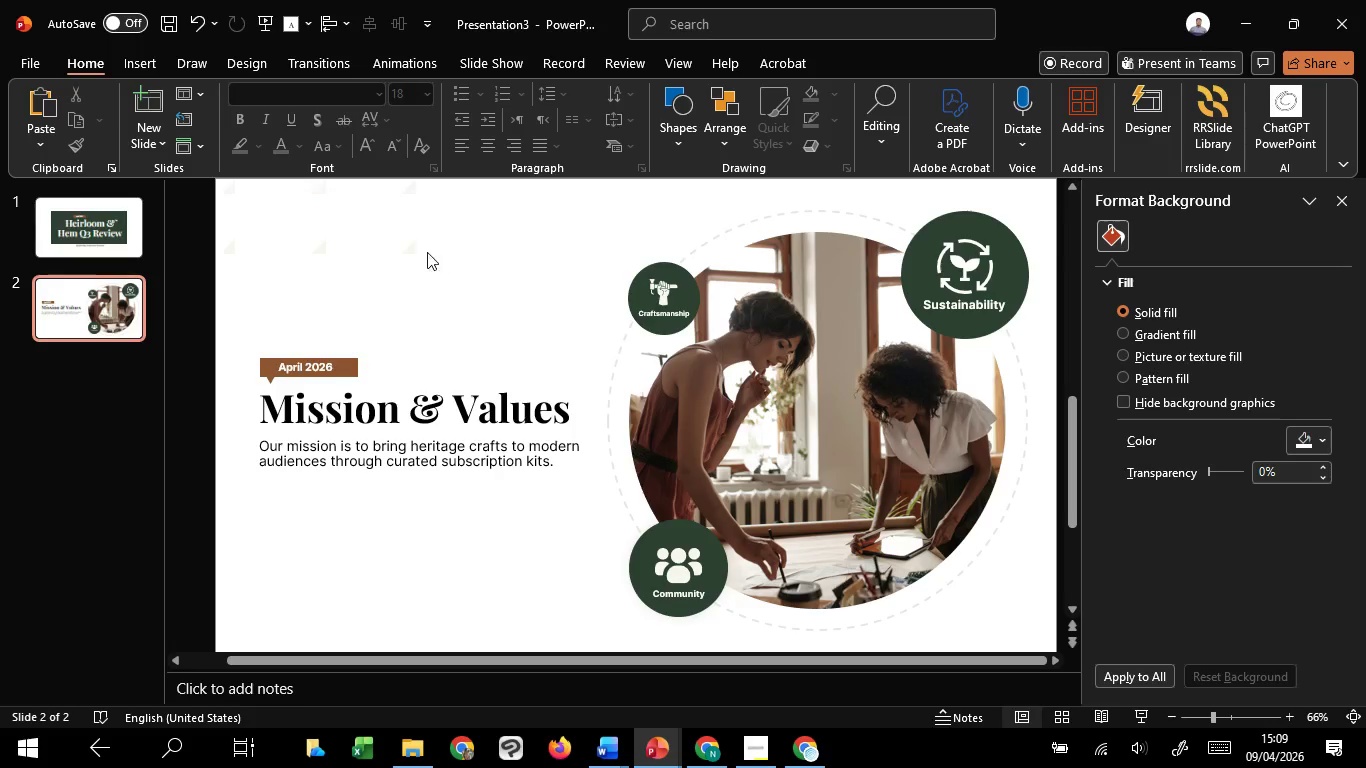 
left_click([417, 245])
 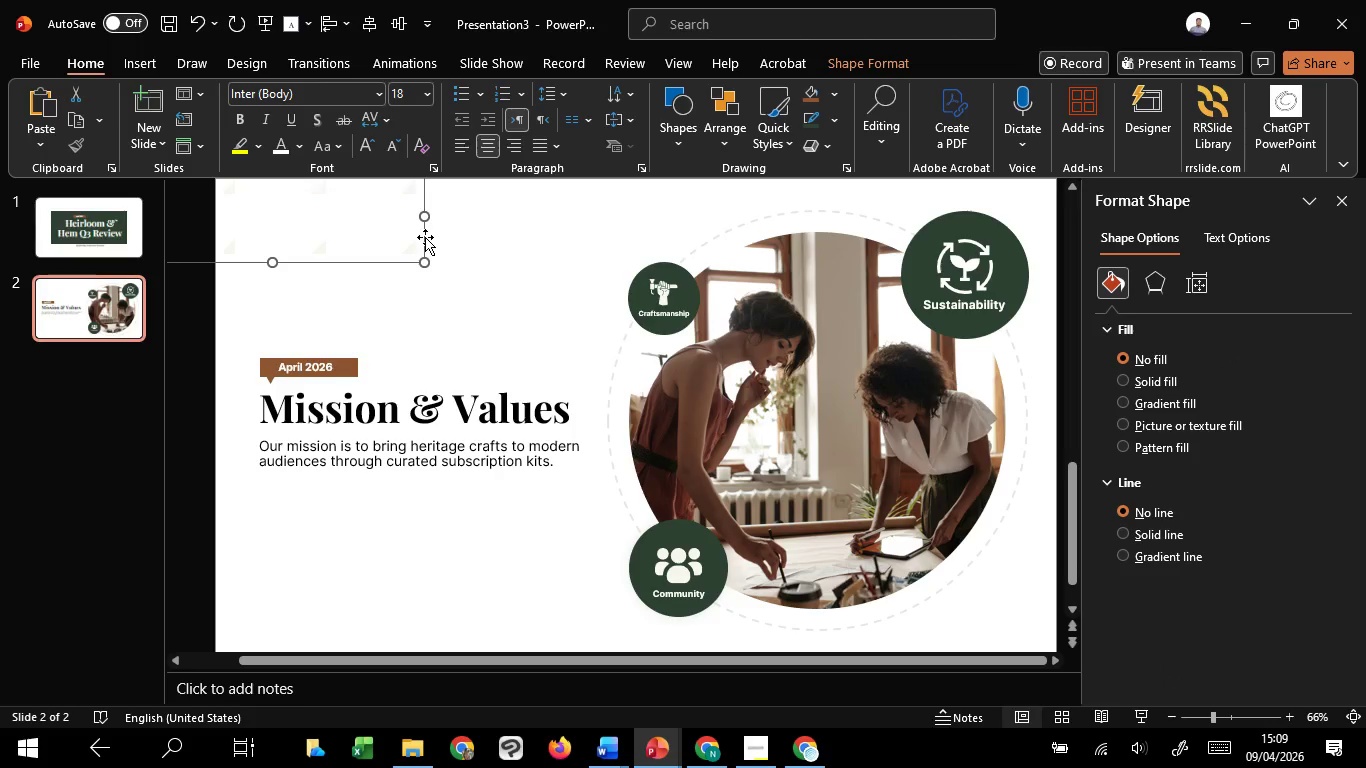 
left_click_drag(start_coordinate=[425, 237], to_coordinate=[432, 237])
 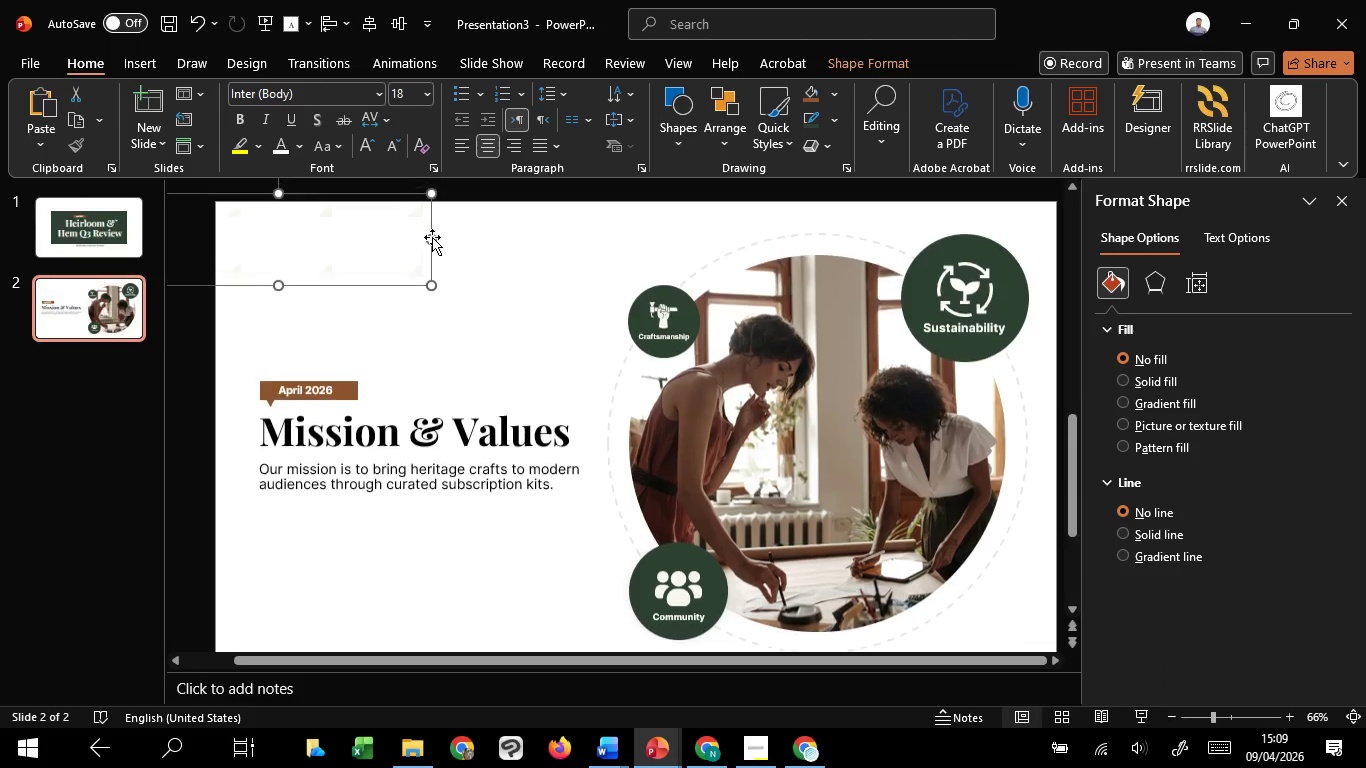 
hold_key(key=ShiftLeft, duration=1.52)
 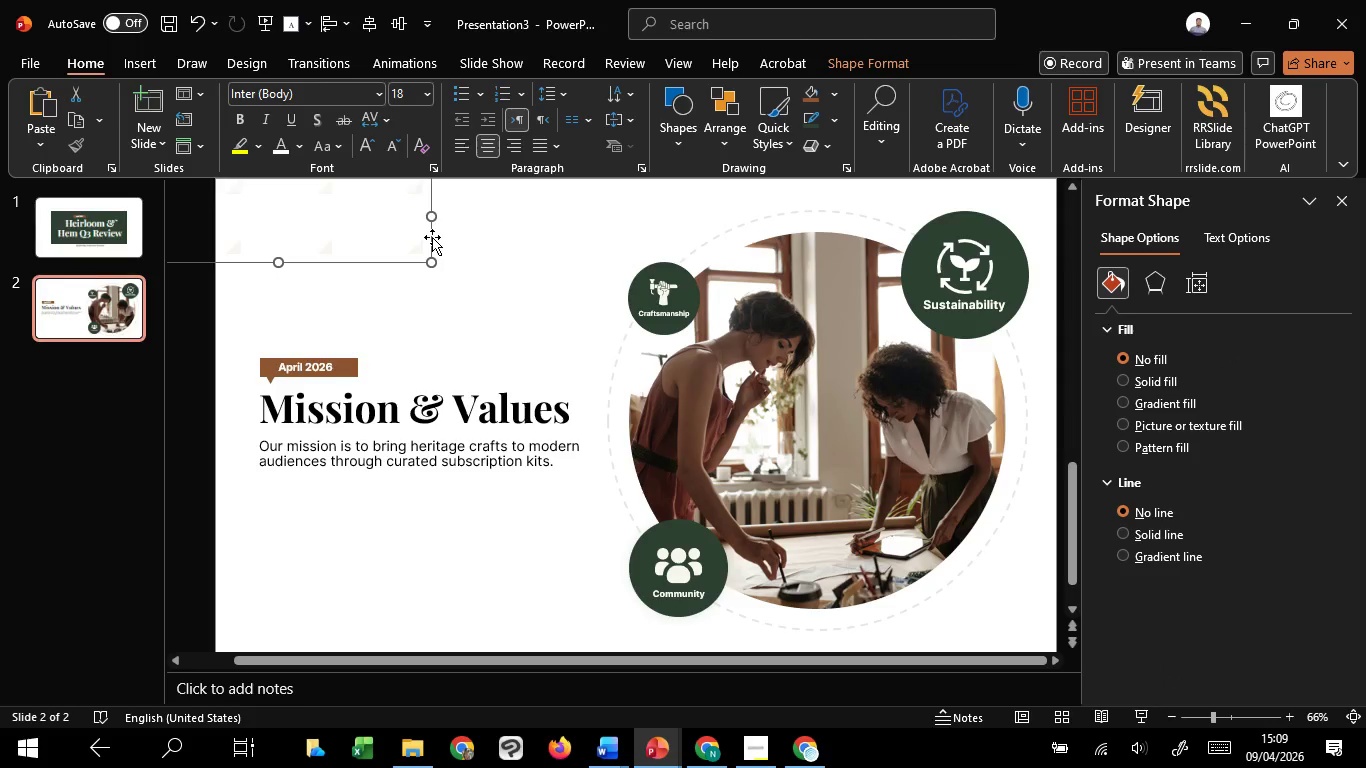 
hold_key(key=ShiftLeft, duration=0.31)
 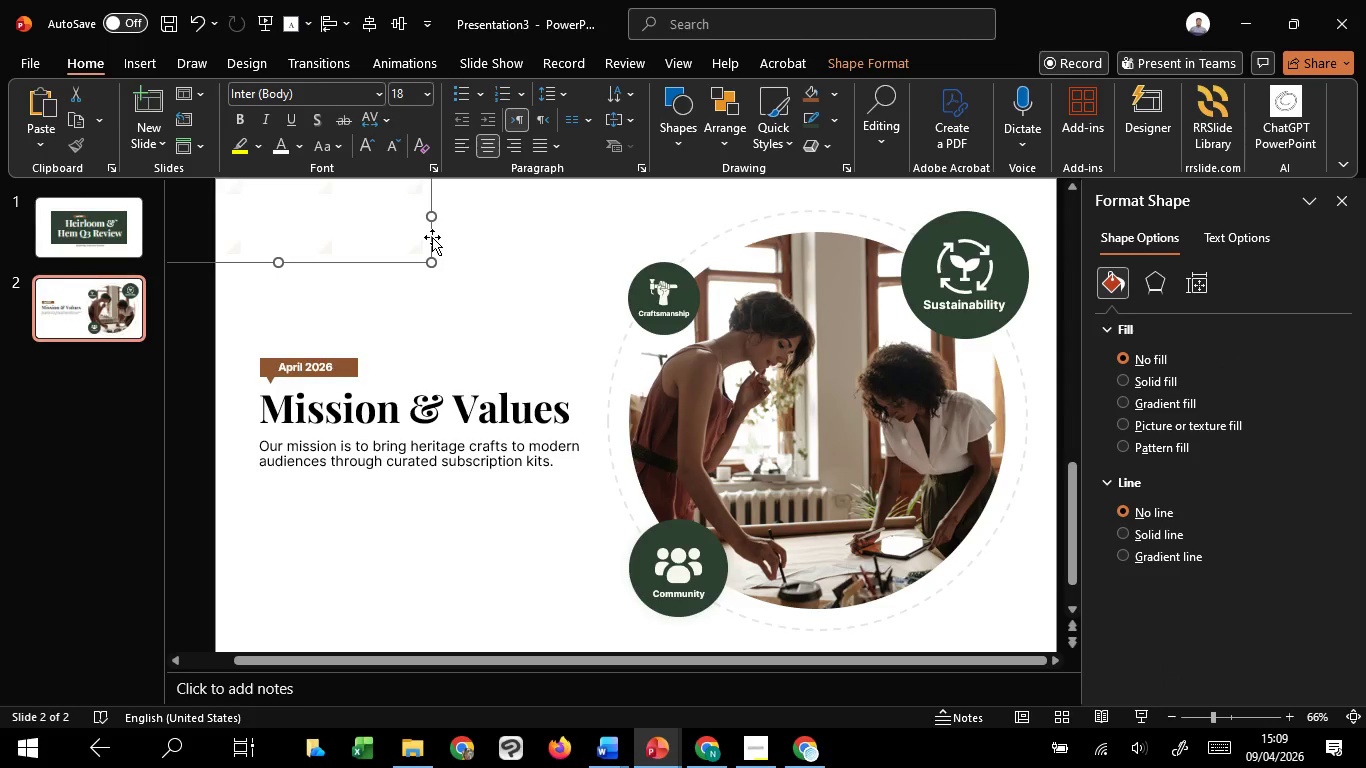 
scroll: coordinate [432, 237], scroll_direction: up, amount: 1.0
 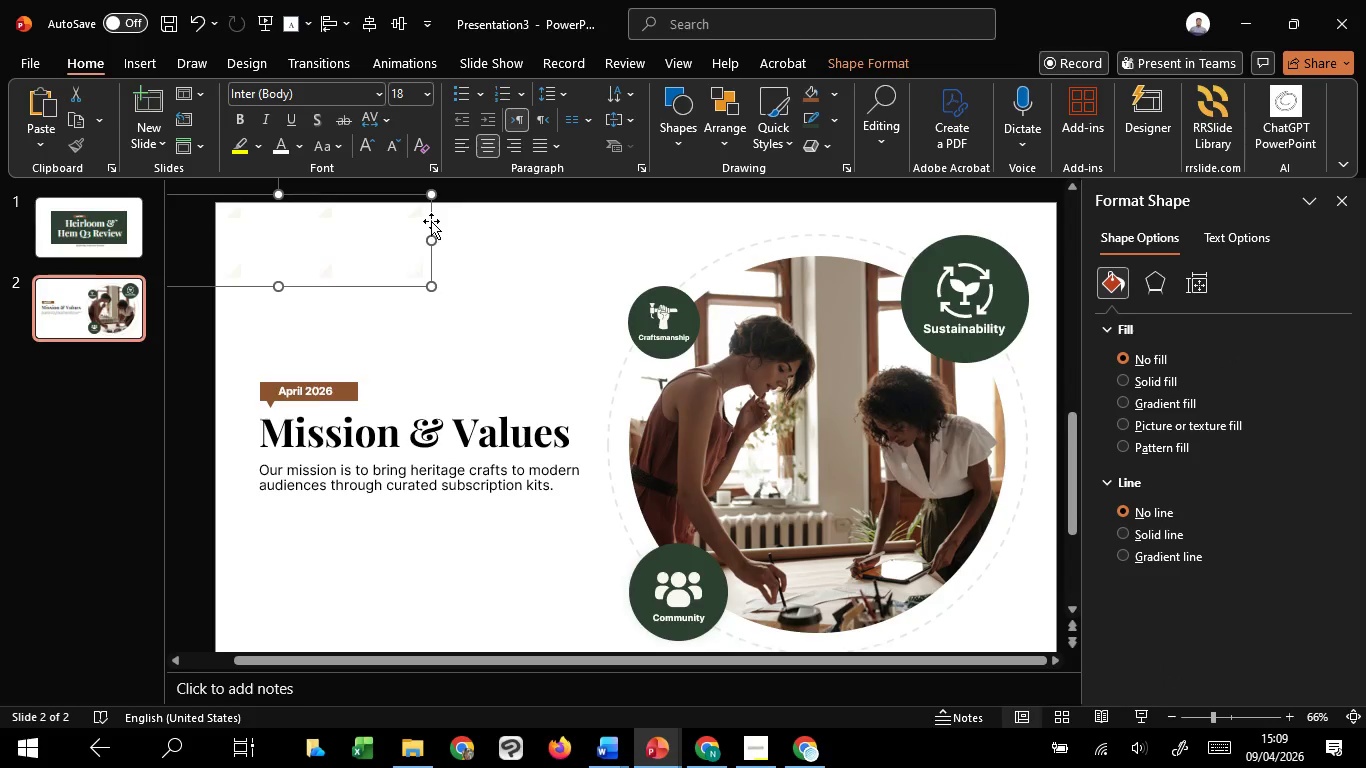 
left_click_drag(start_coordinate=[431, 218], to_coordinate=[431, 224])
 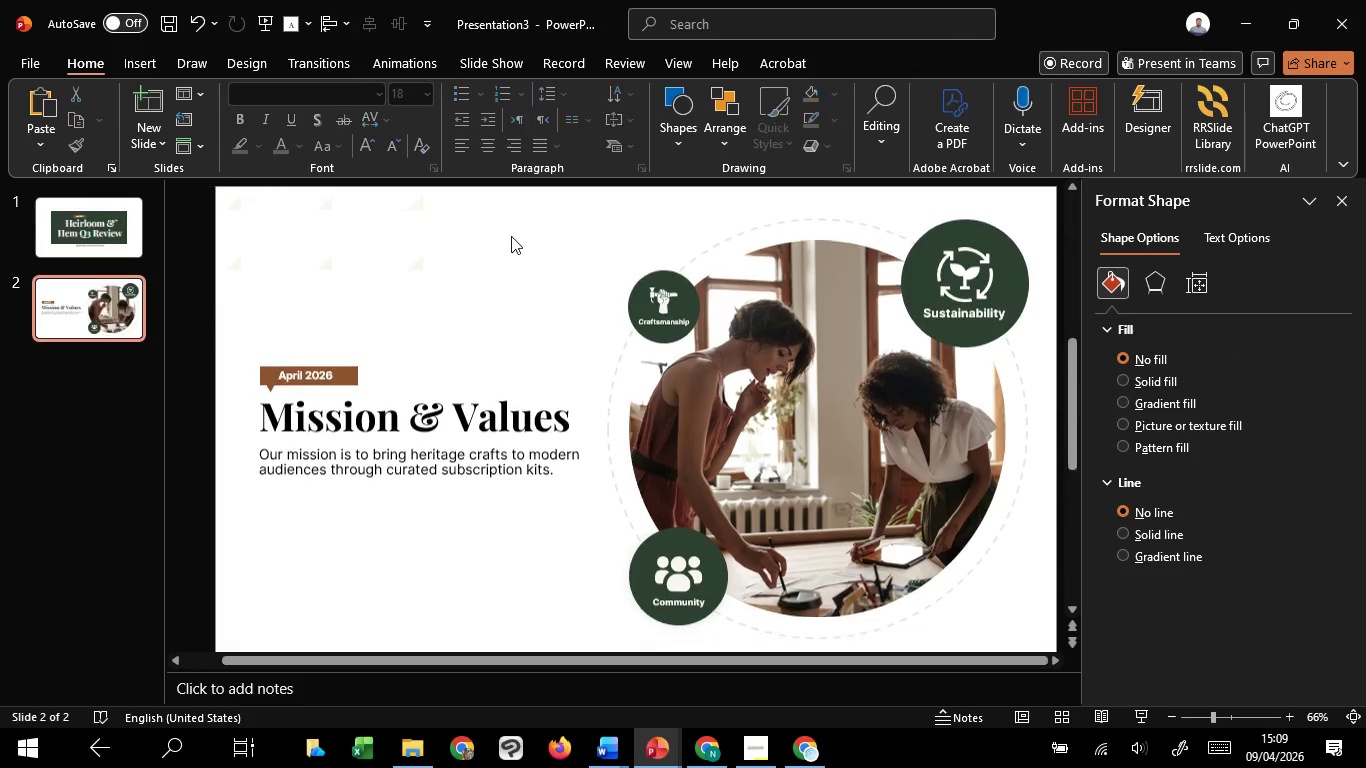 
hold_key(key=ShiftLeft, duration=1.51)
 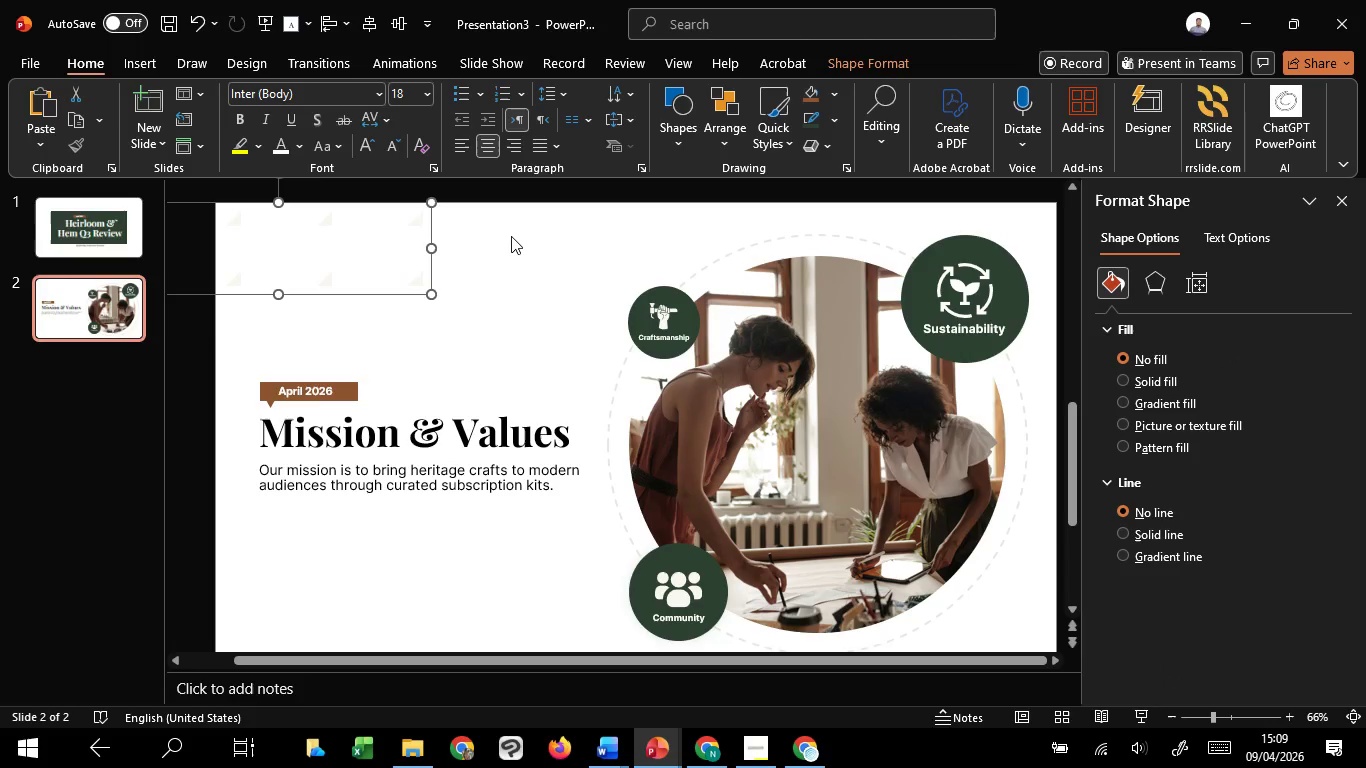 
hold_key(key=ShiftLeft, duration=0.5)
 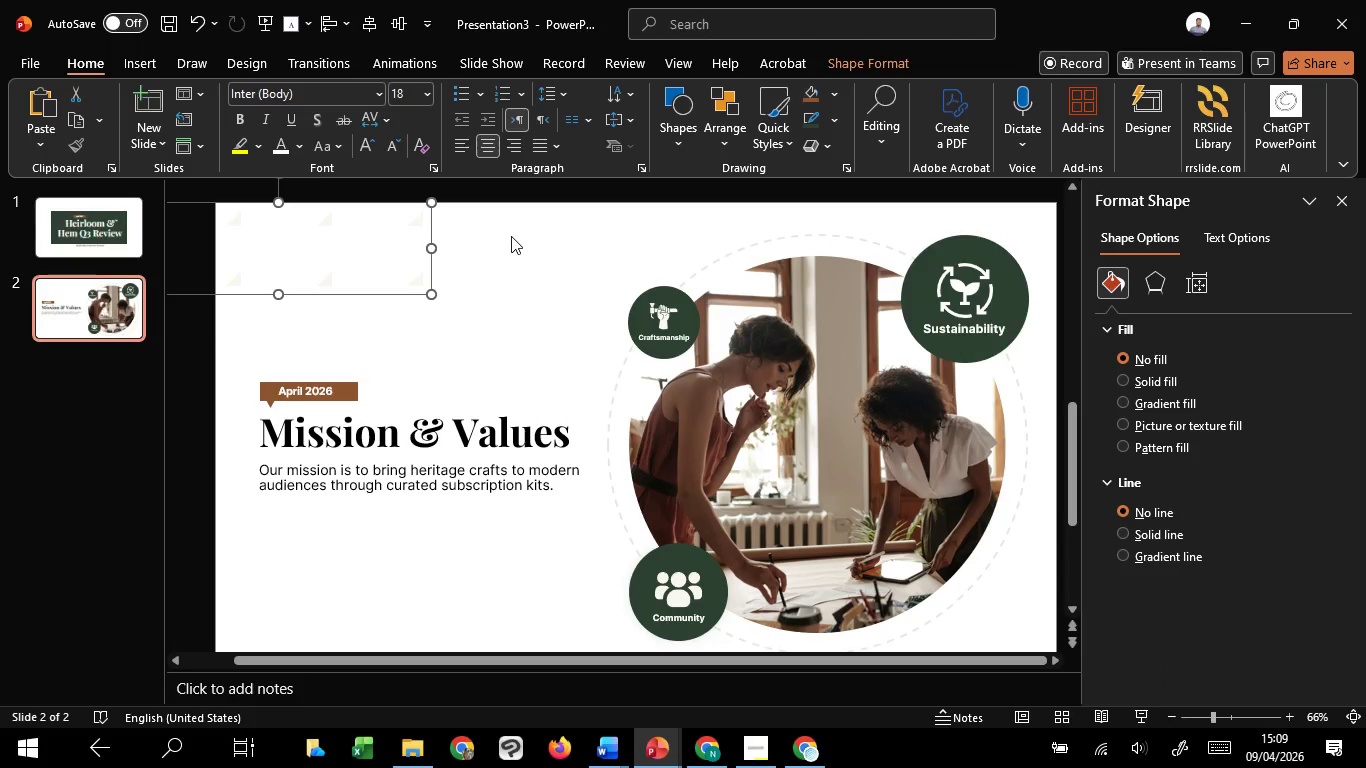 
left_click([511, 236])
 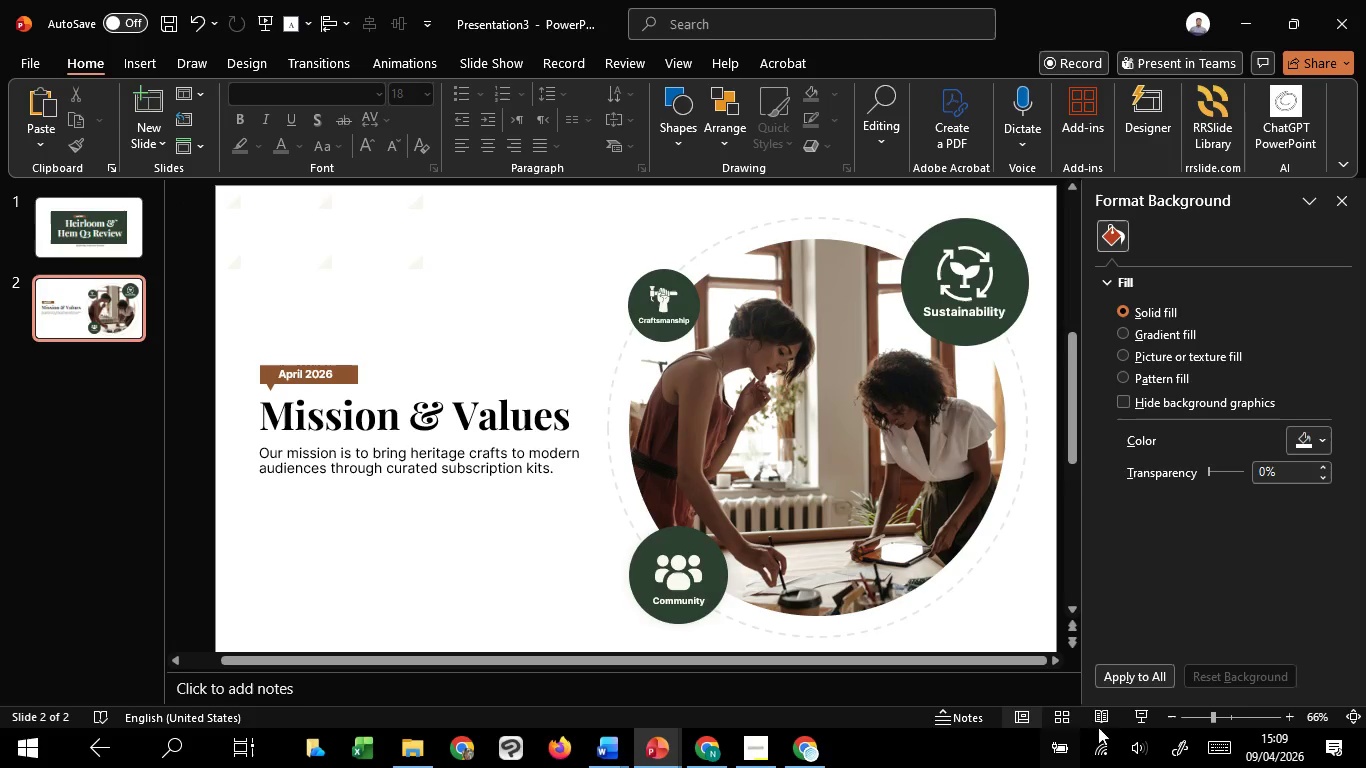 
left_click([1130, 720])
 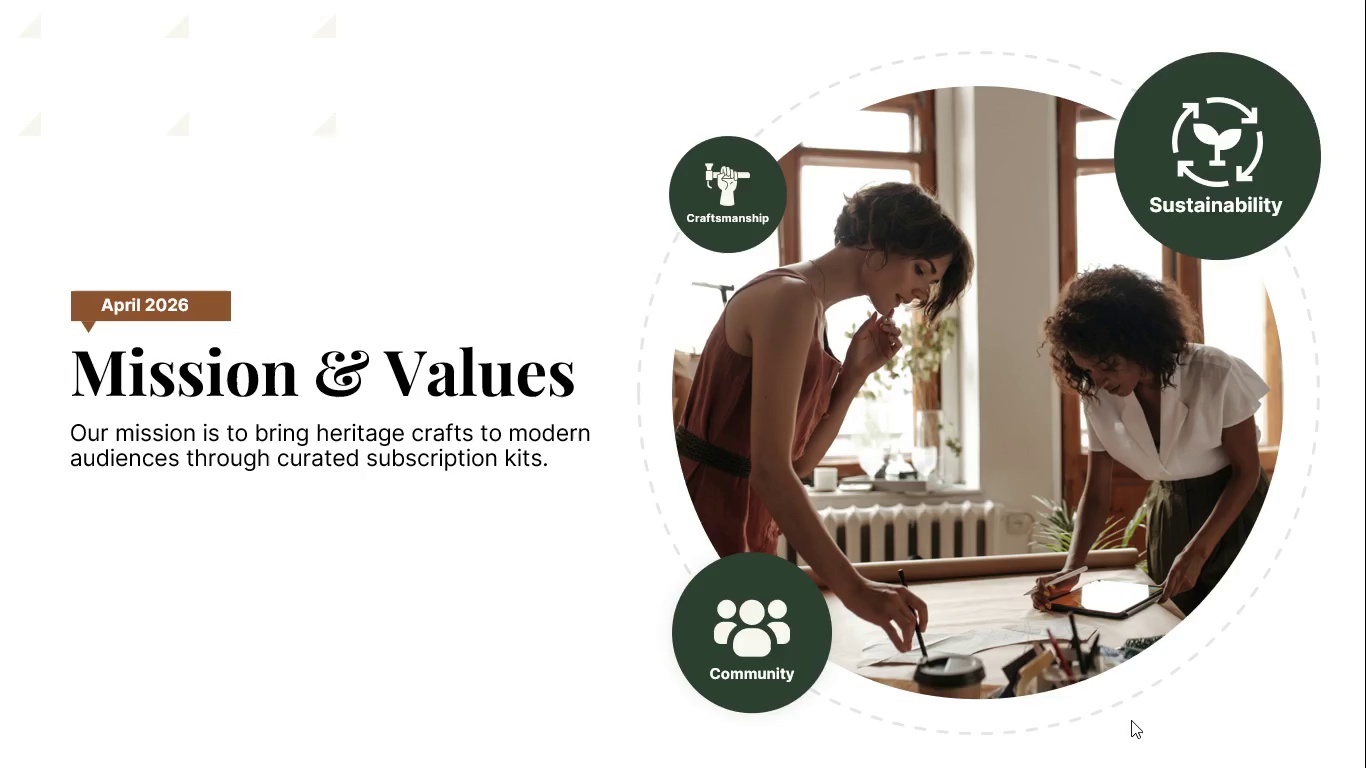 
key(Escape)
 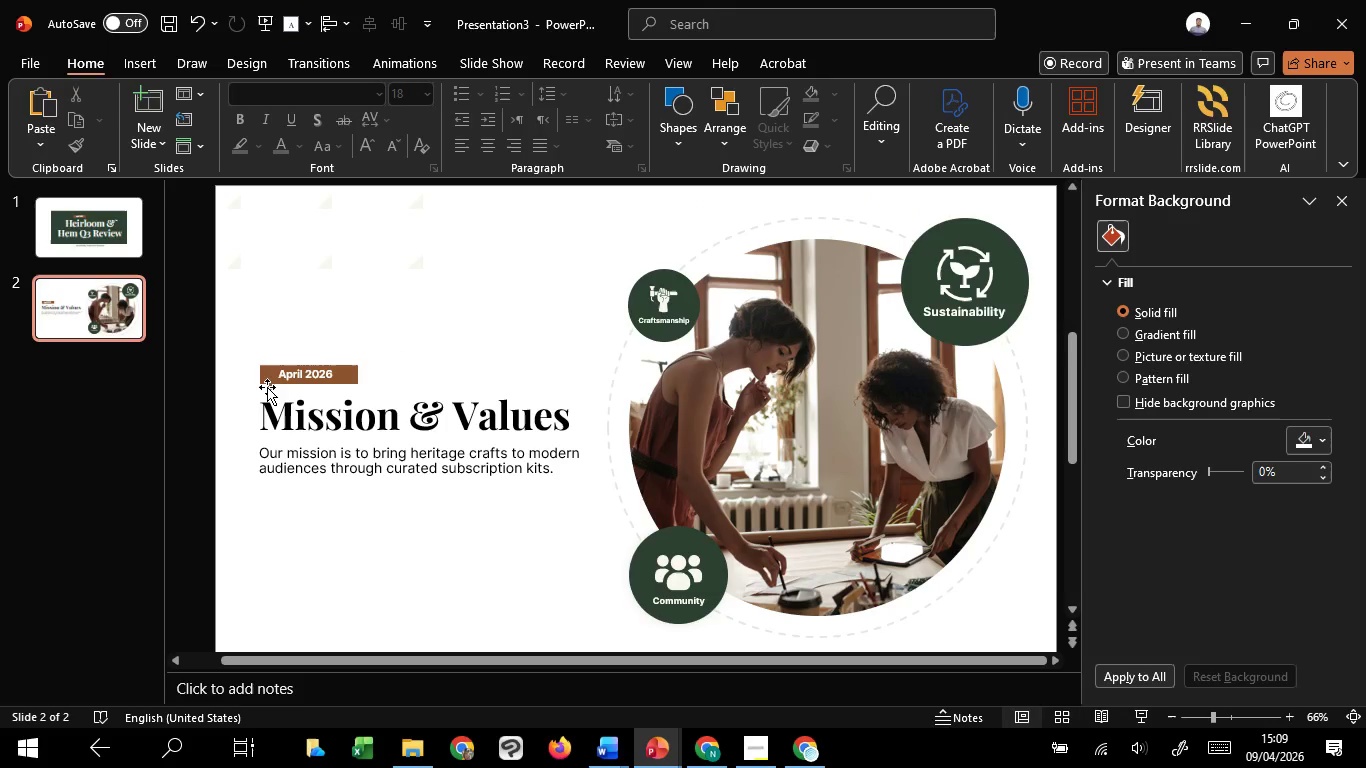 
left_click([268, 385])
 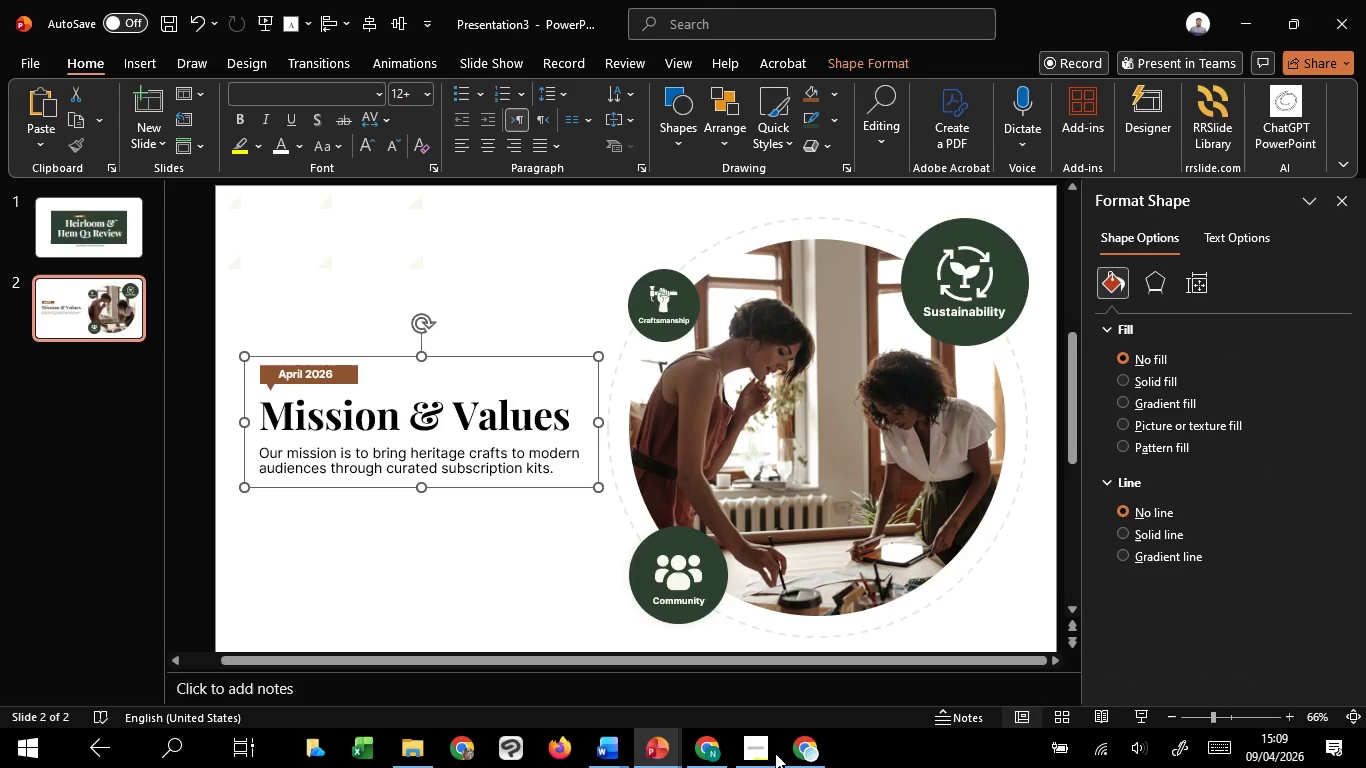 
mouse_move([711, 750])
 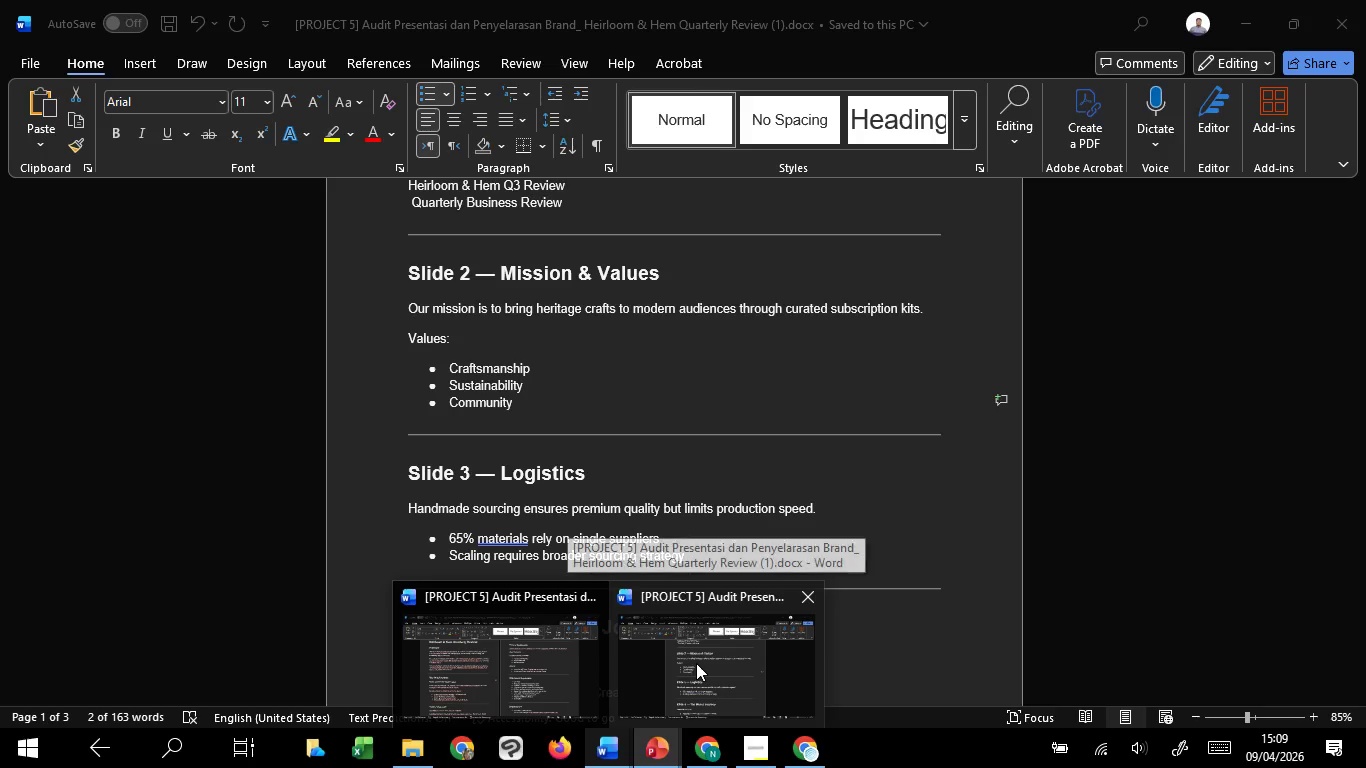 
left_click([696, 663])
 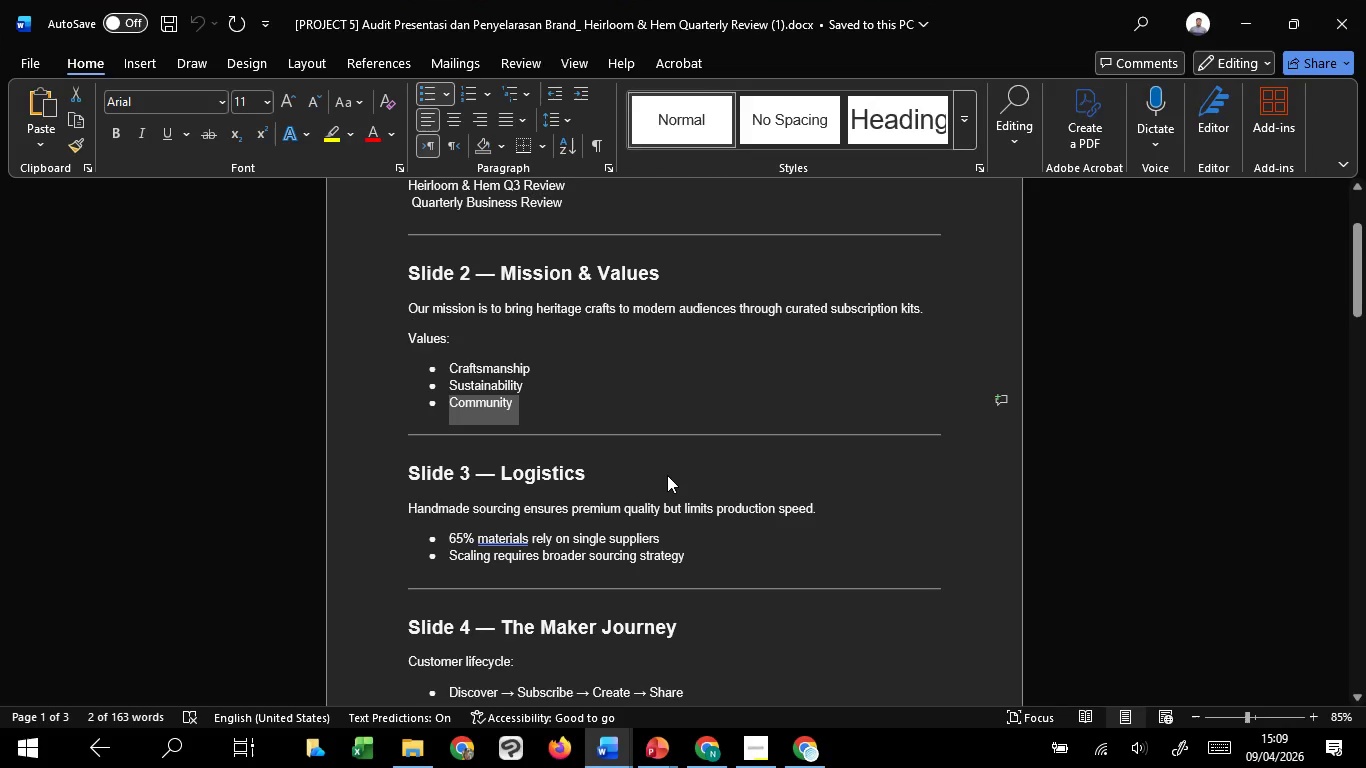 
scroll: coordinate [667, 475], scroll_direction: up, amount: 4.0
 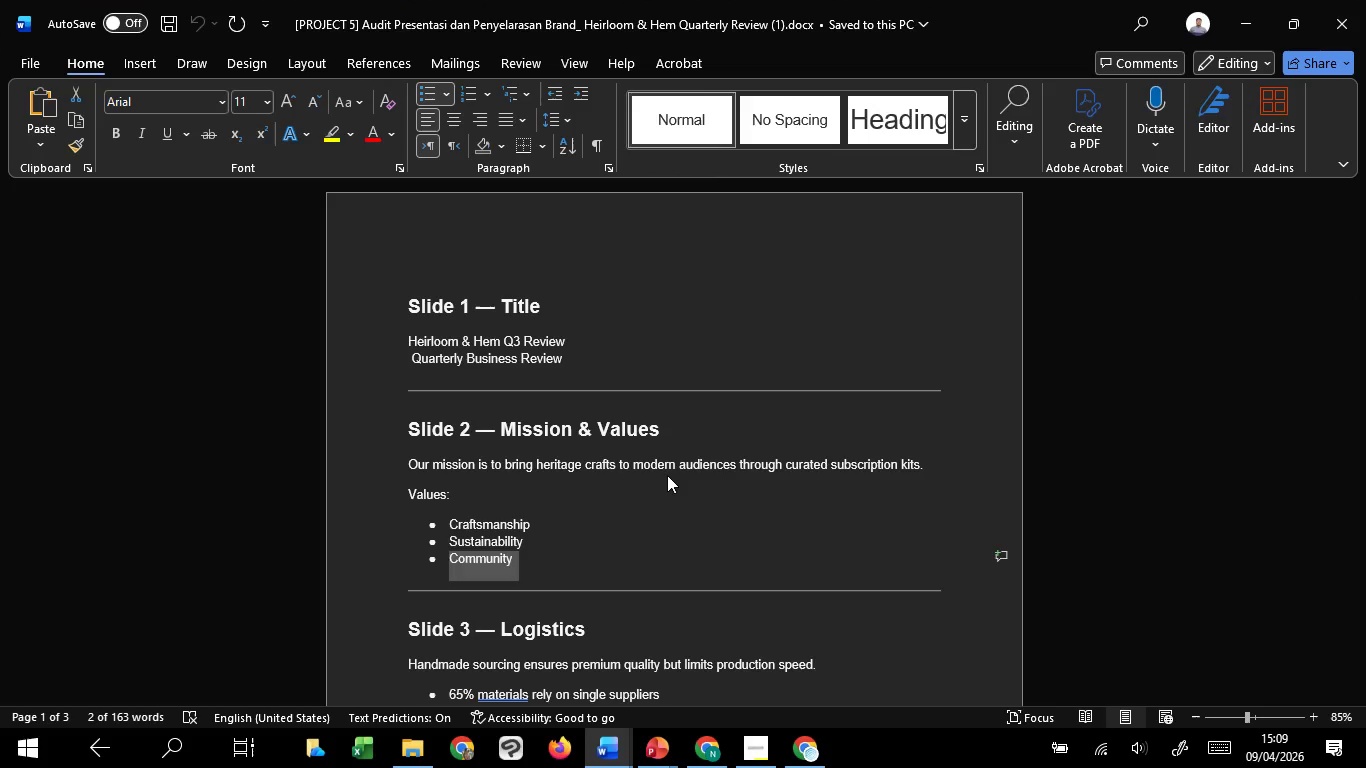 
wait(5.17)
 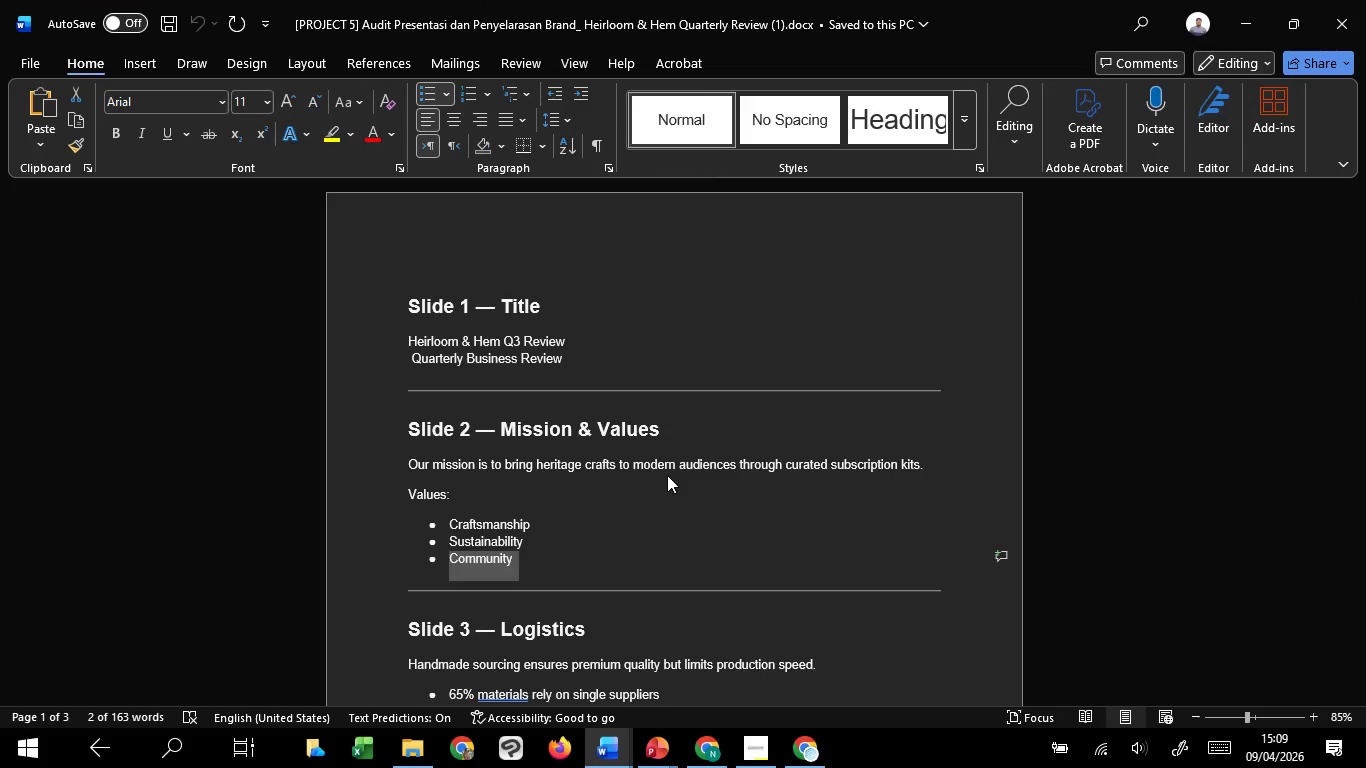 
mouse_move([639, 757])
 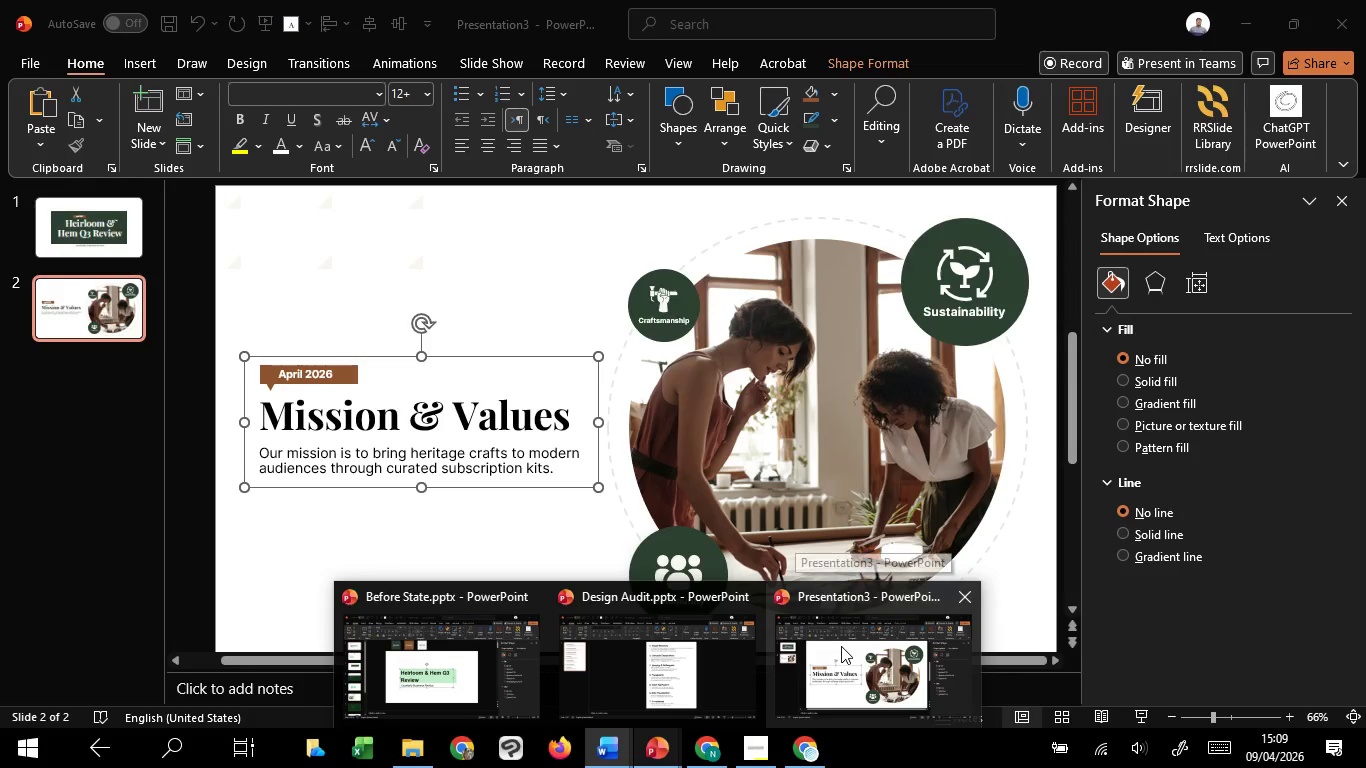 
left_click([841, 646])
 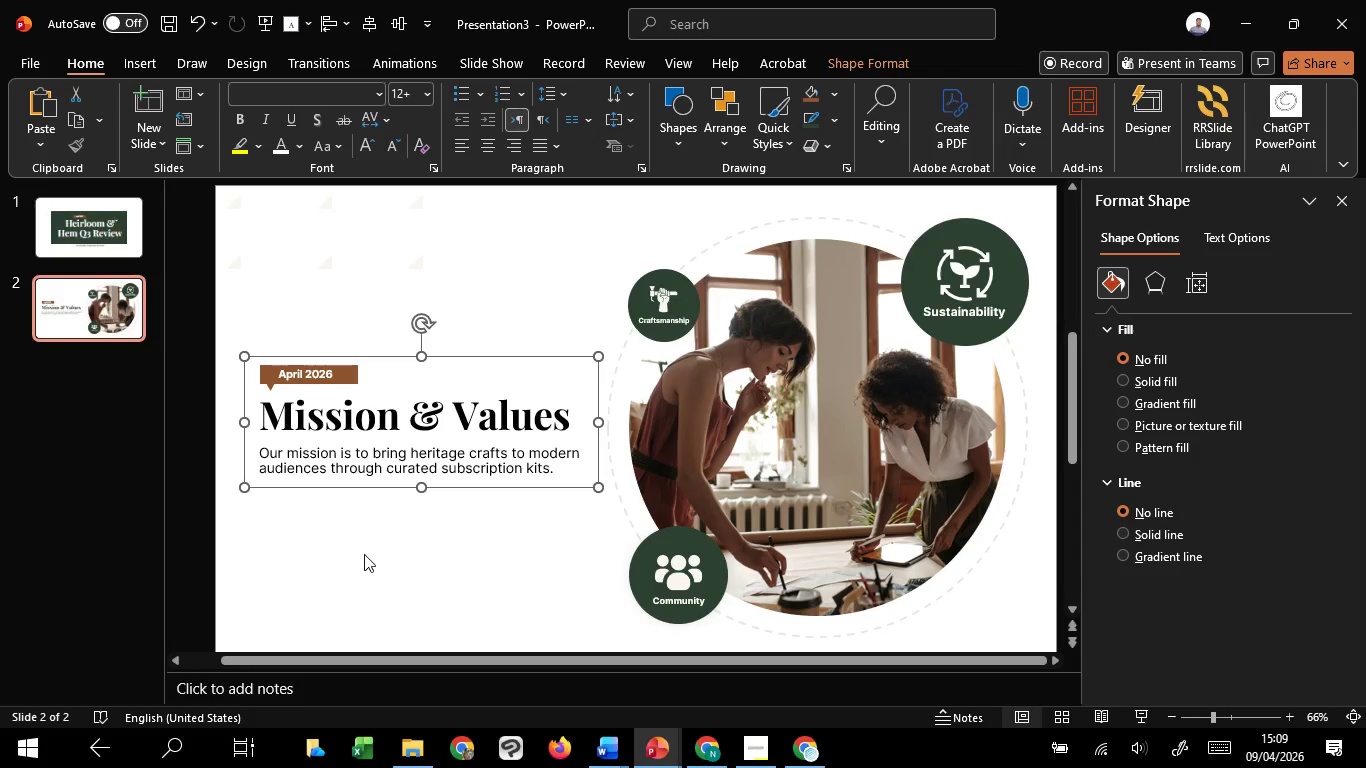 
left_click([364, 554])
 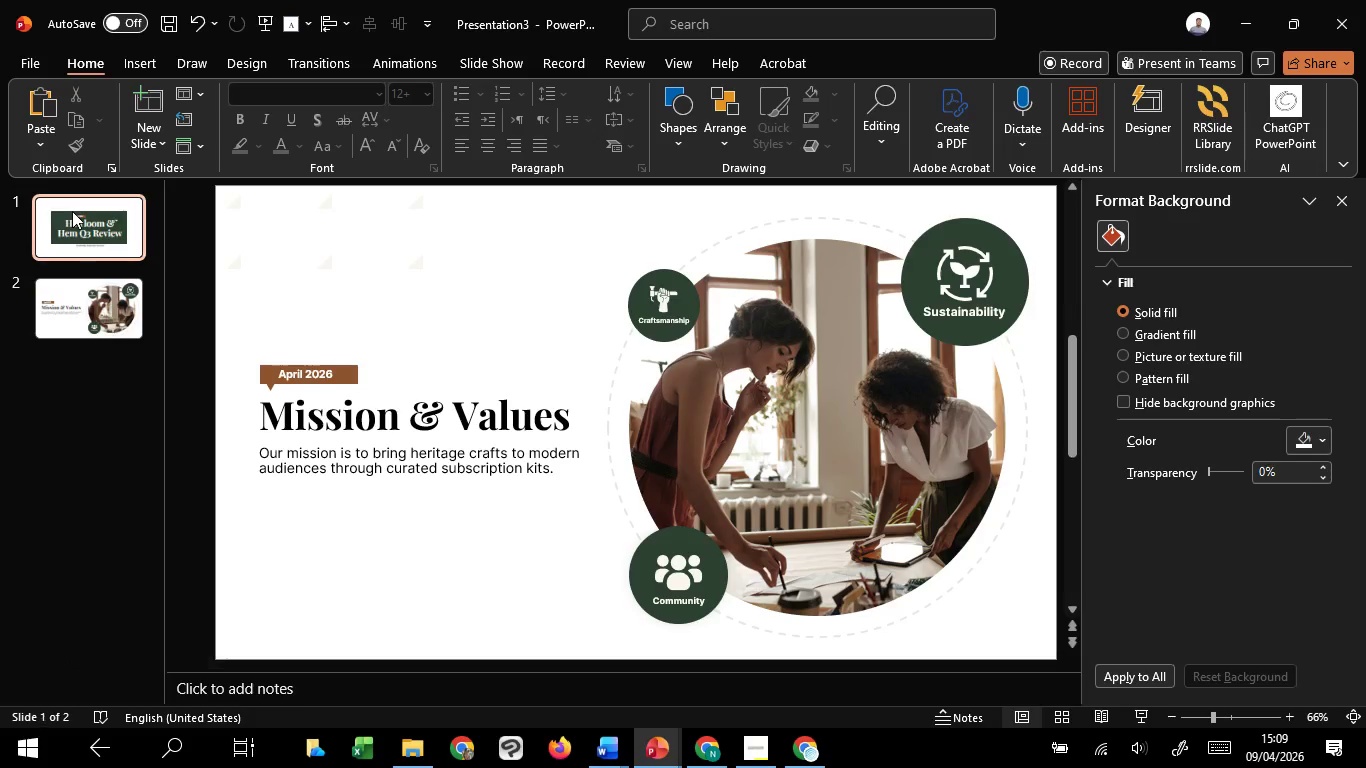 
double_click([79, 289])
 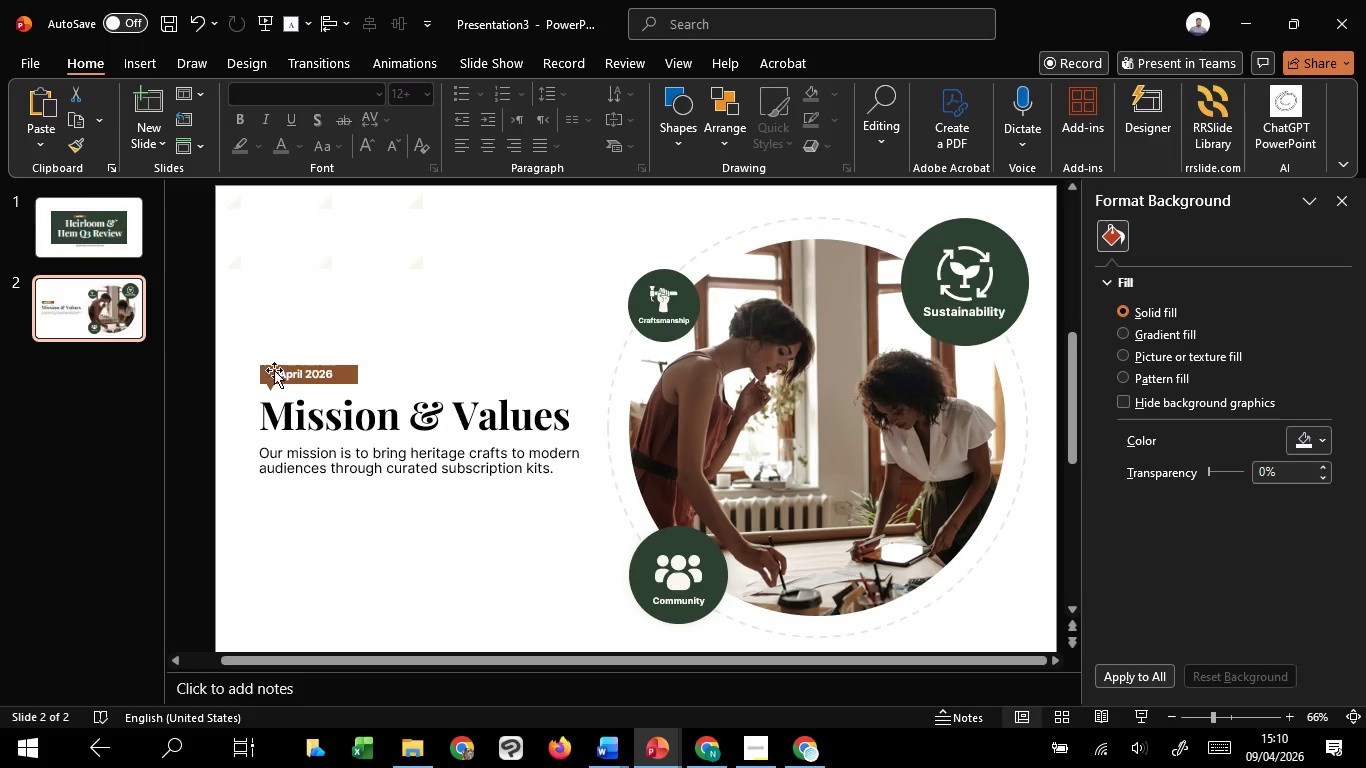 
left_click([283, 370])
 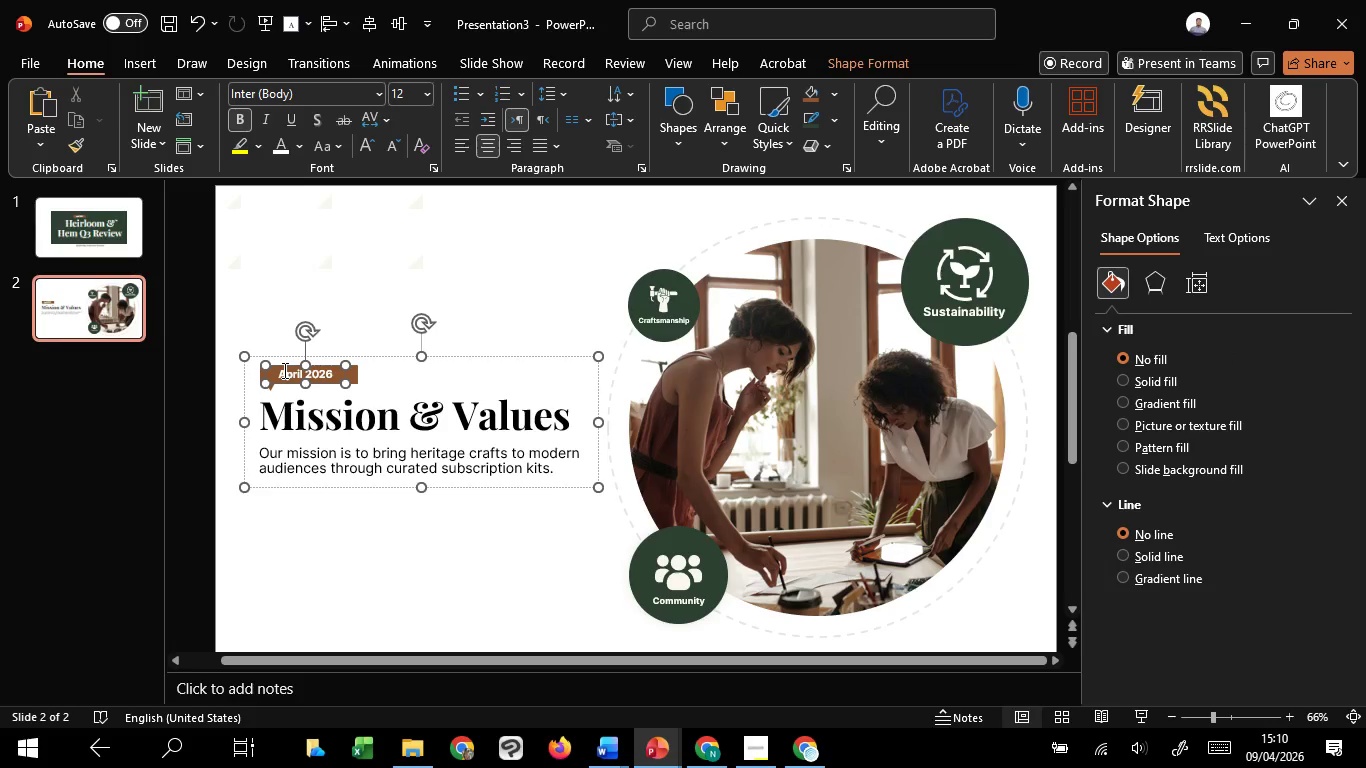 
hold_key(key=ControlLeft, duration=0.98)
scroll: coordinate [283, 370], scroll_direction: up, amount: 5.0
 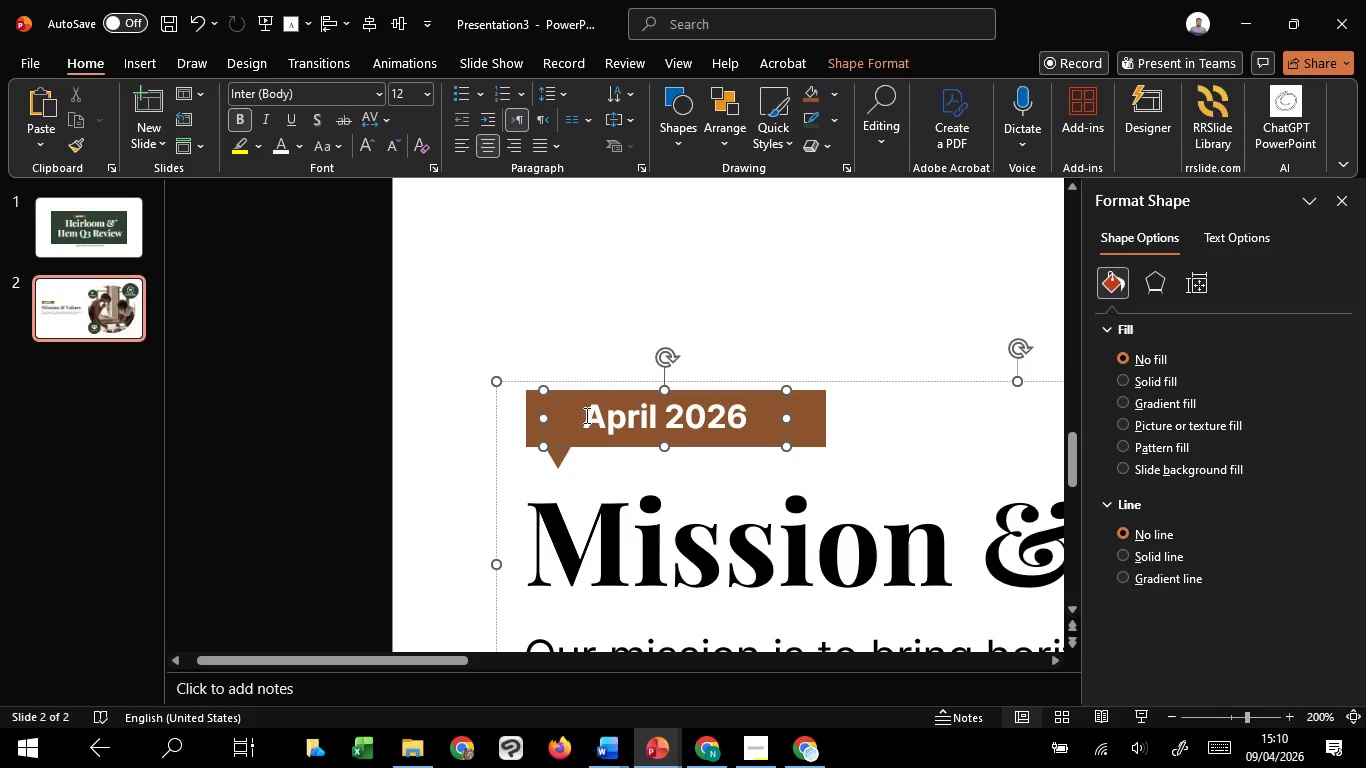 
left_click_drag(start_coordinate=[586, 415], to_coordinate=[715, 428])
 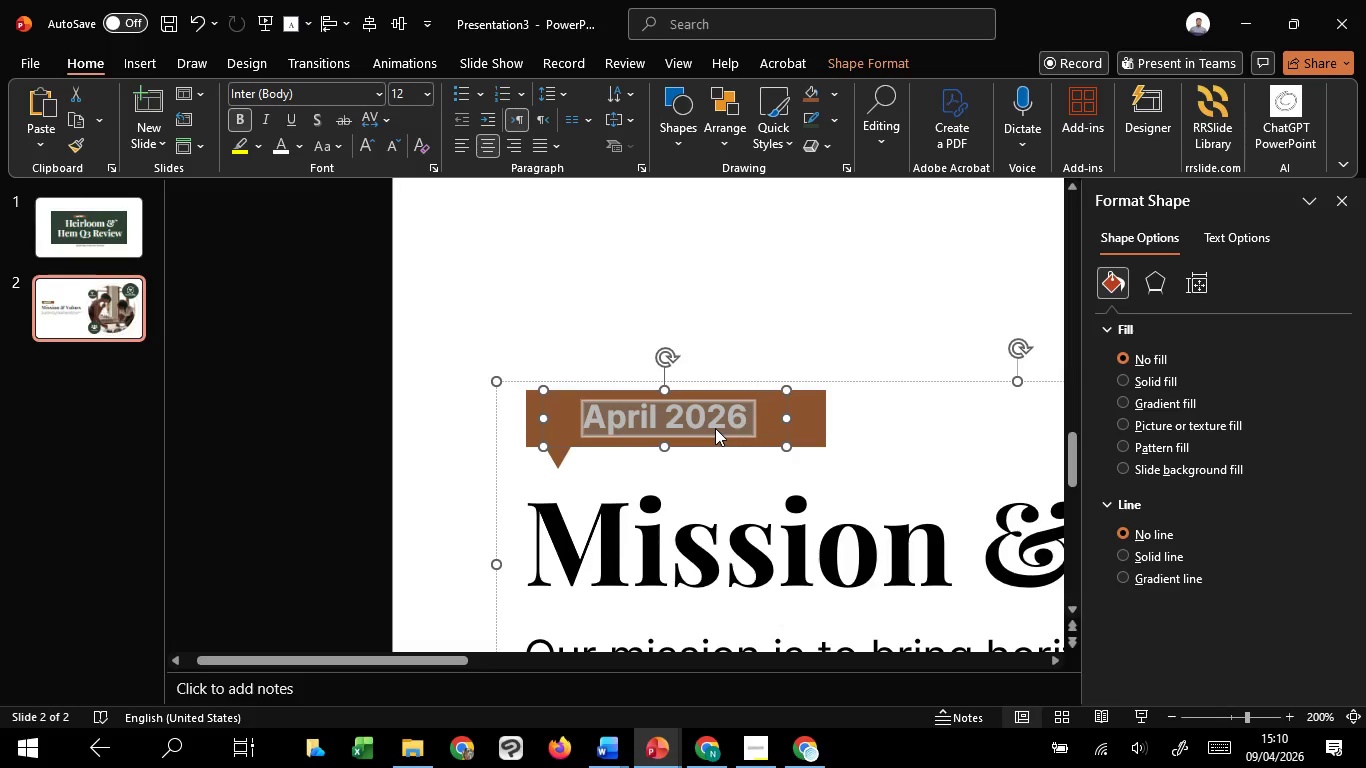 
hold_key(key=ControlLeft, duration=0.92)
scroll: coordinate [715, 428], scroll_direction: down, amount: 1.0
 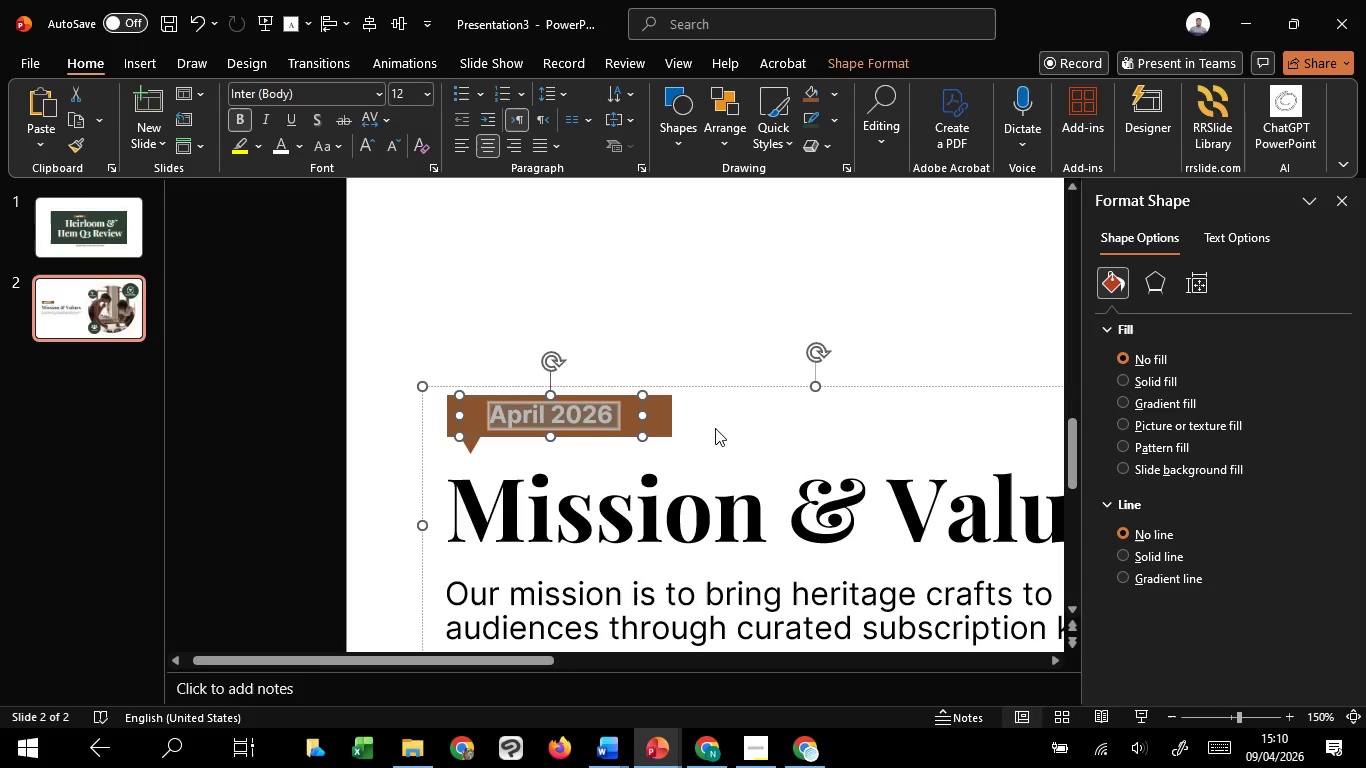 
type(About)
 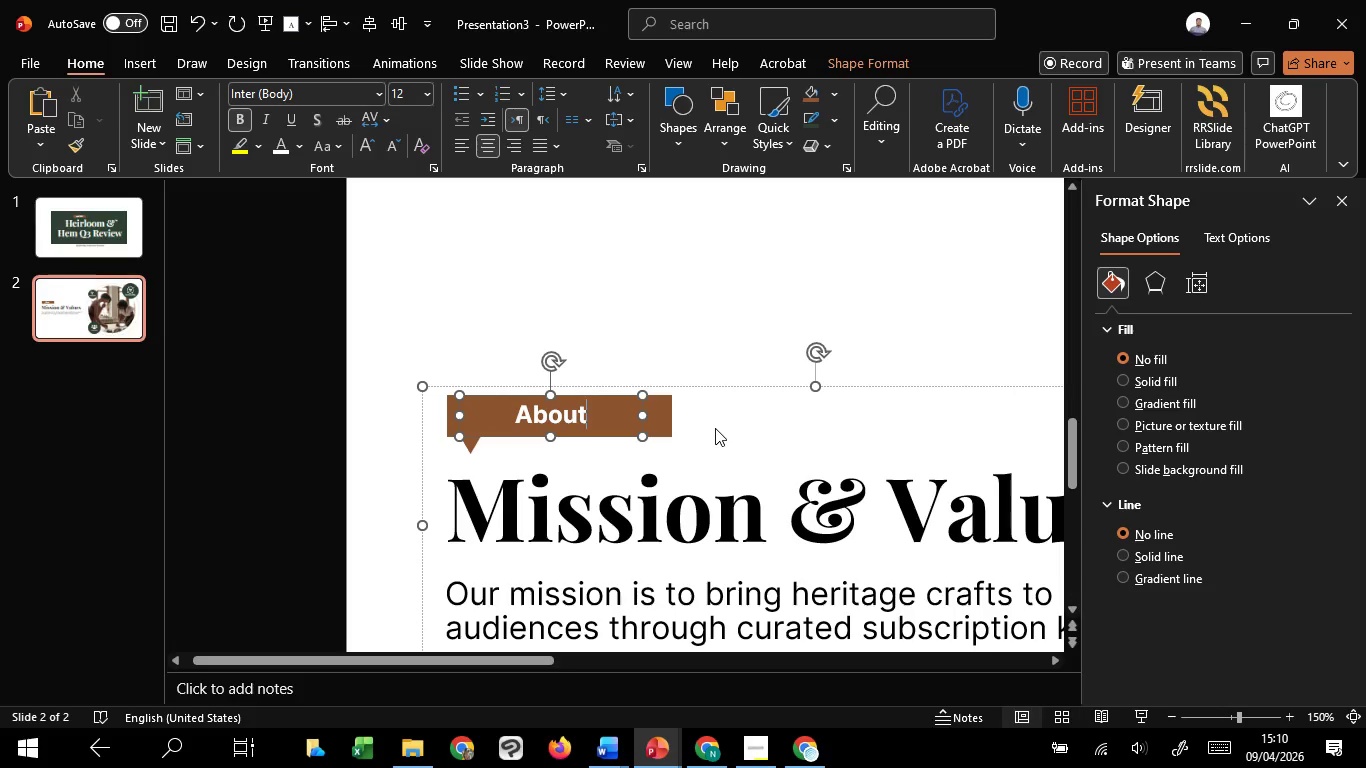 
key(Control+Z)
 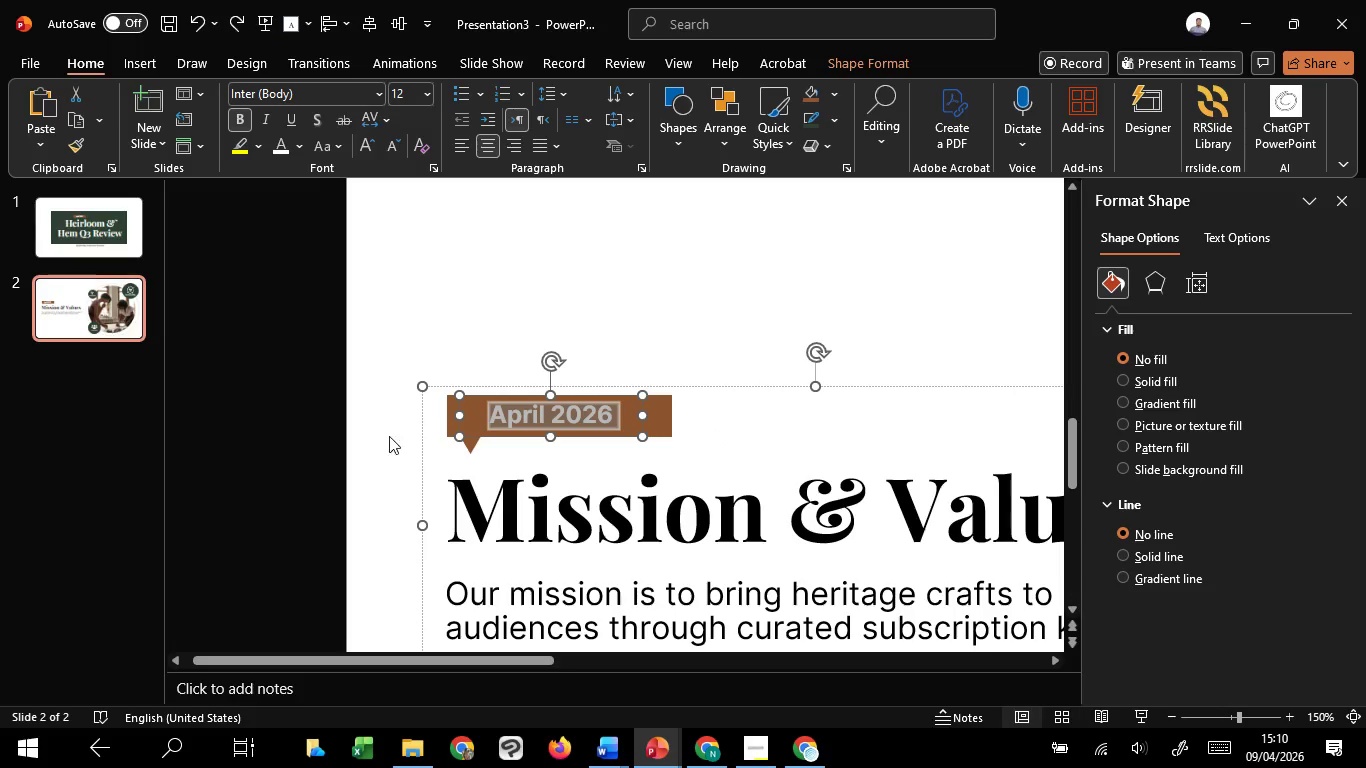 
left_click([358, 427])
 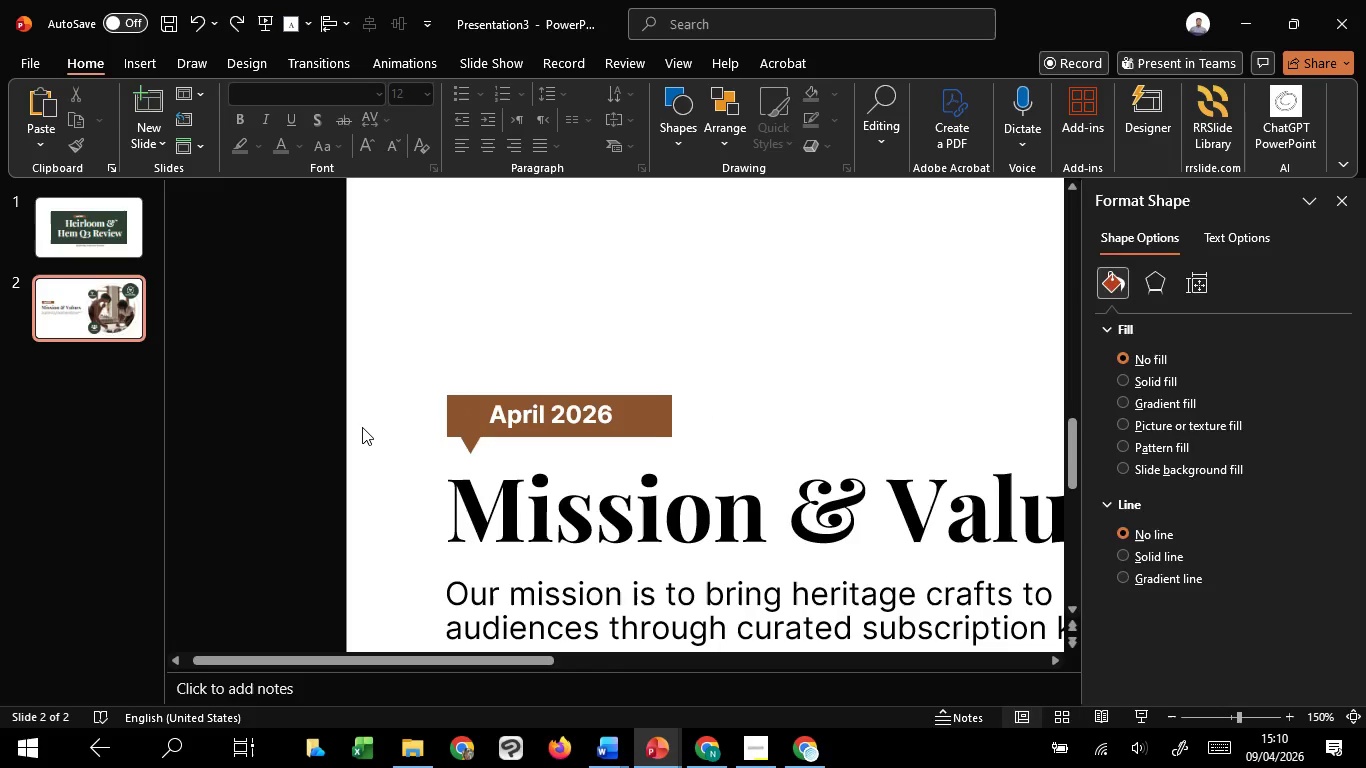 
hold_key(key=ControlLeft, duration=1.51)
scroll: coordinate [363, 428], scroll_direction: down, amount: 6.0
 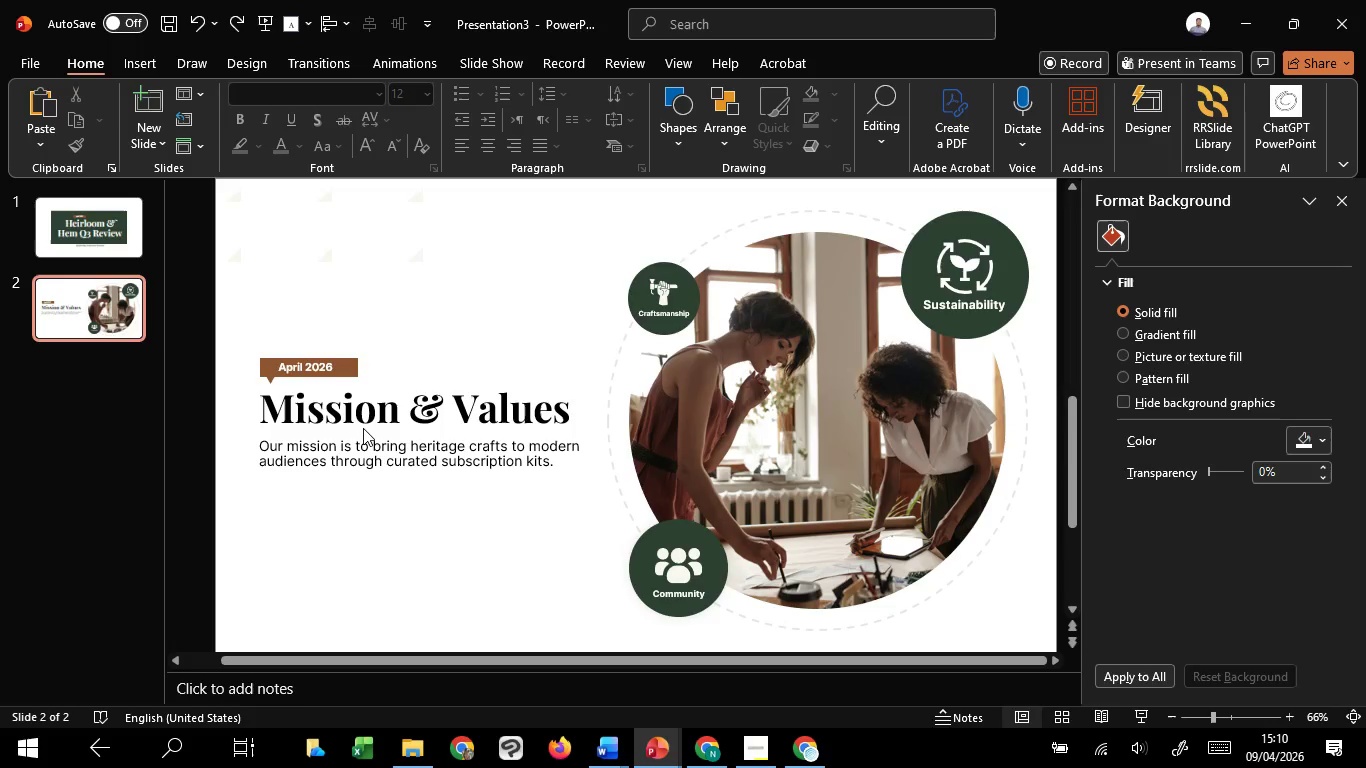 
hold_key(key=ControlLeft, duration=1.31)
 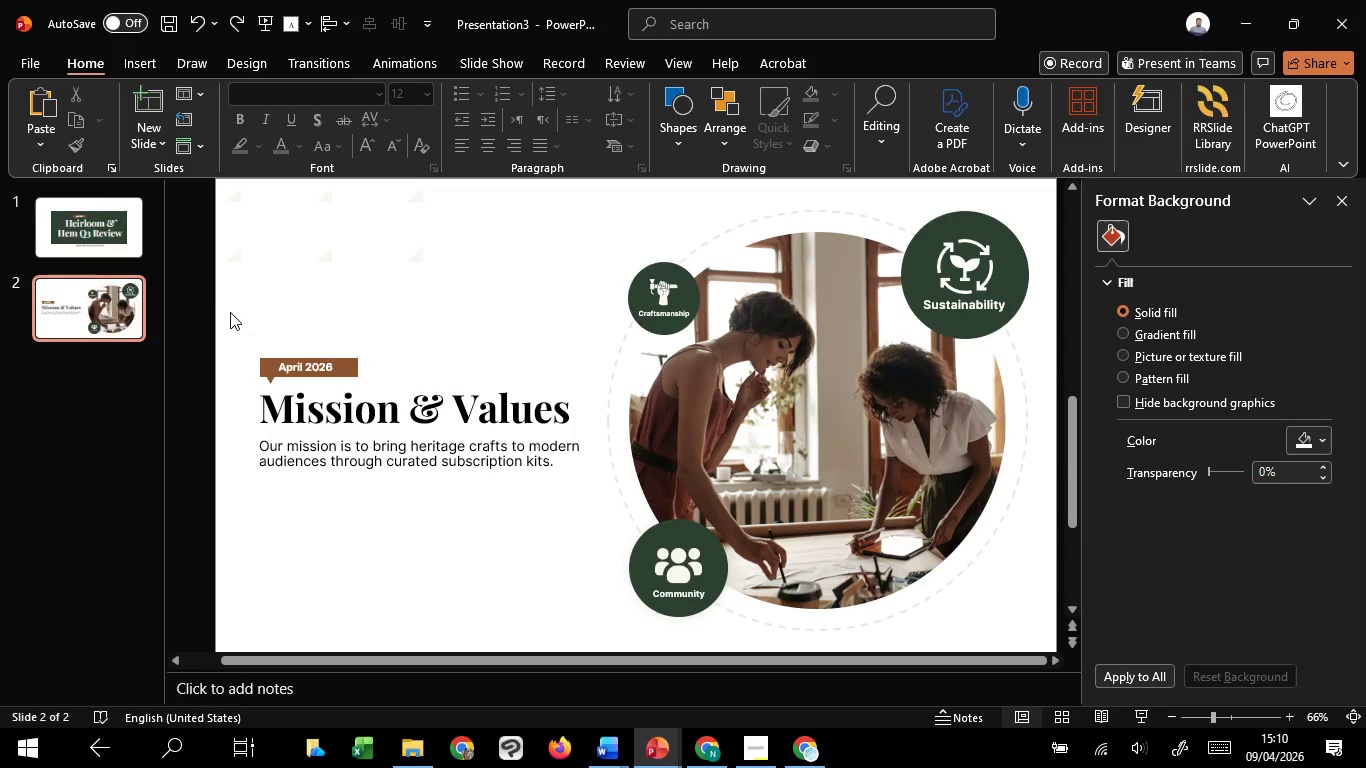 
hold_key(key=ControlLeft, duration=0.95)
scroll: coordinate [246, 321], scroll_direction: down, amount: 1.0
 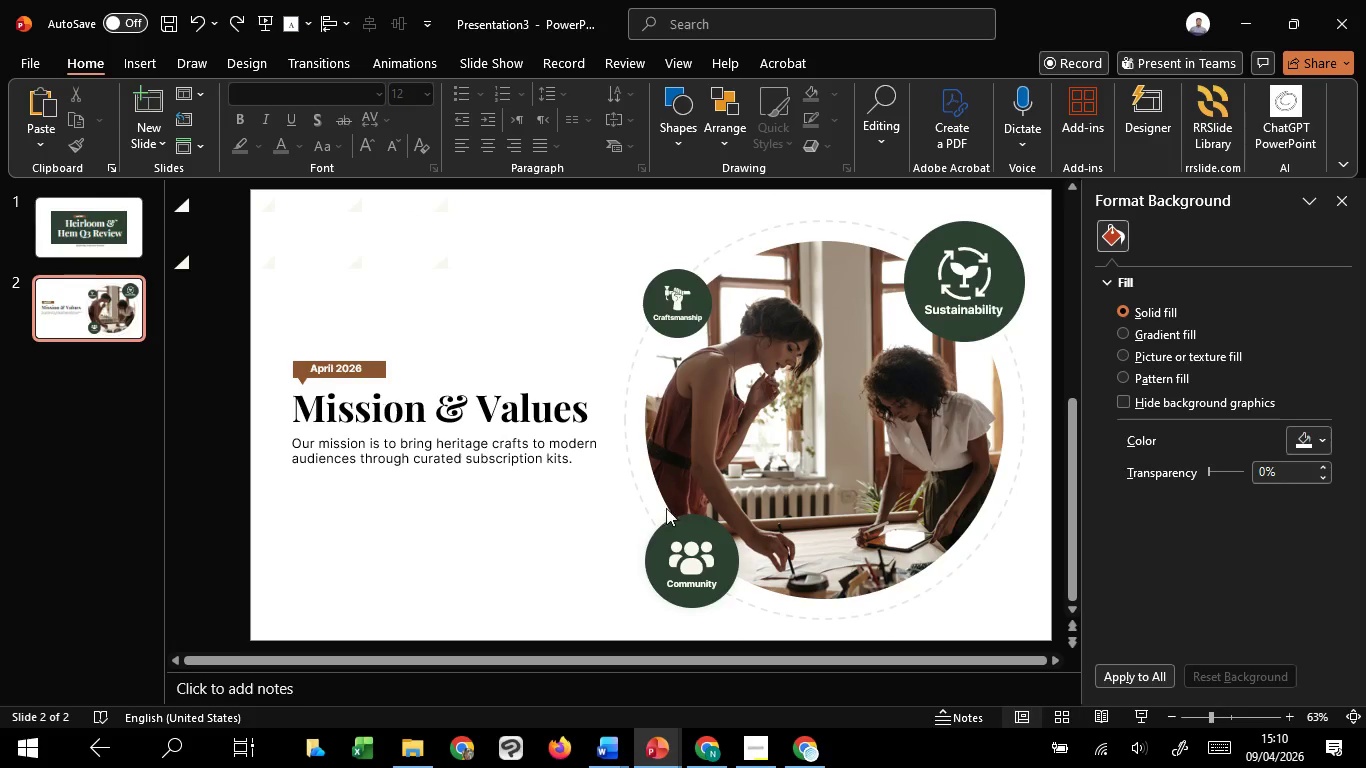 
hold_key(key=ControlLeft, duration=11.41)
left_click([1145, 720])
 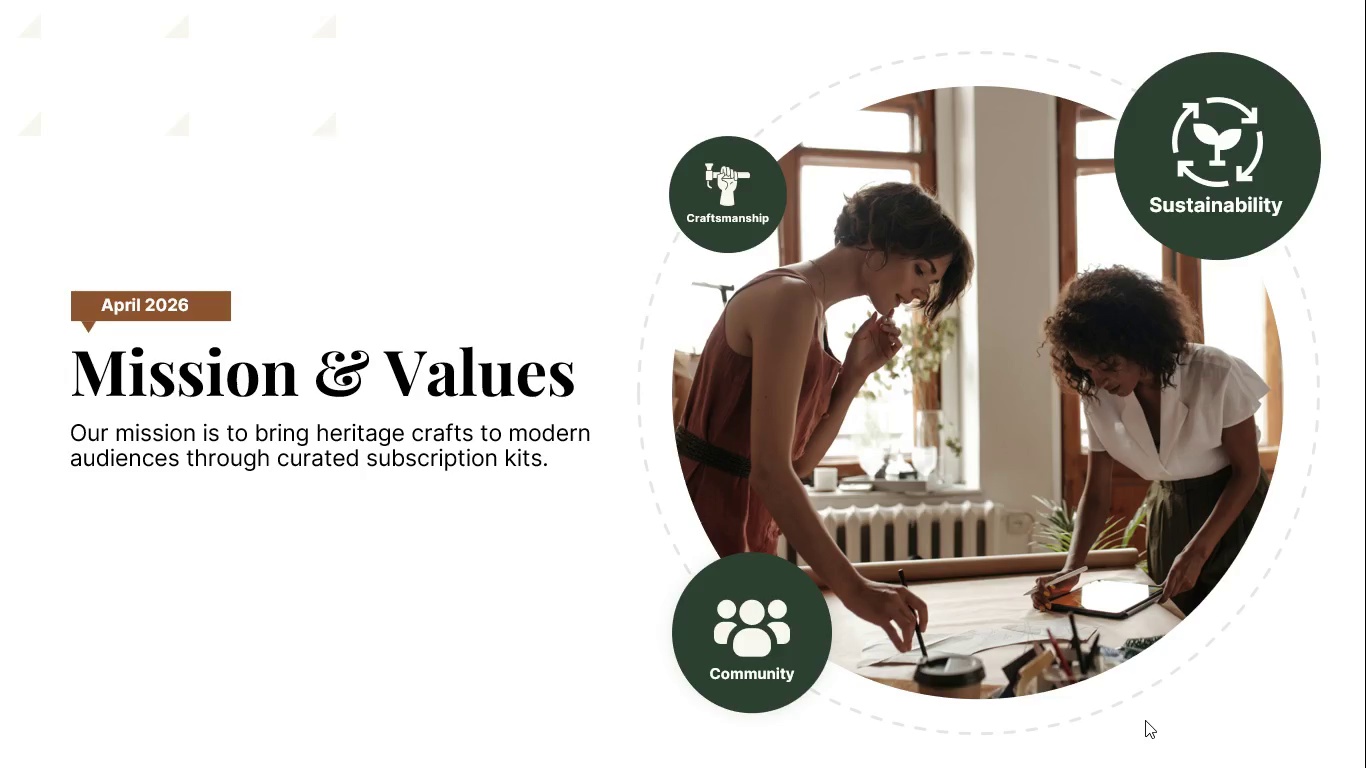 
key(Meta+Shift+S)
 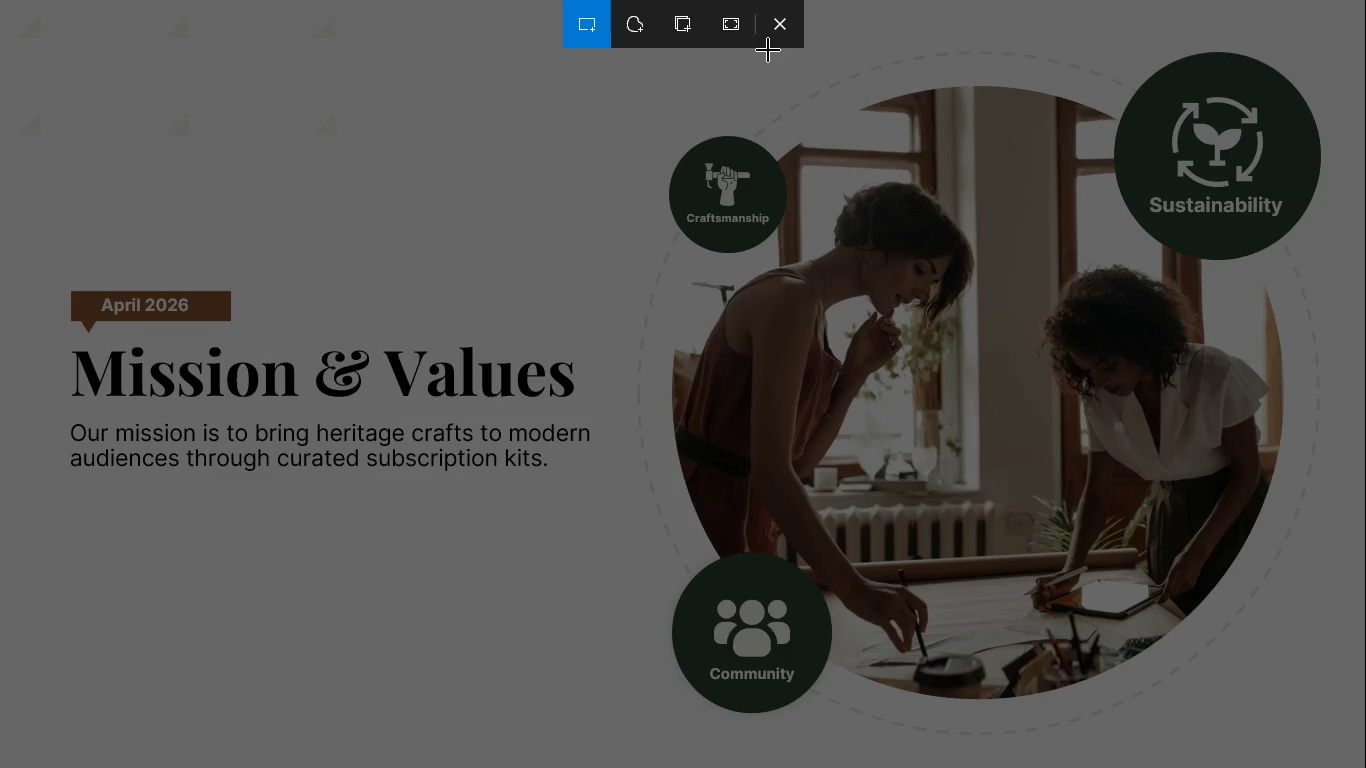 
left_click([722, 14])
 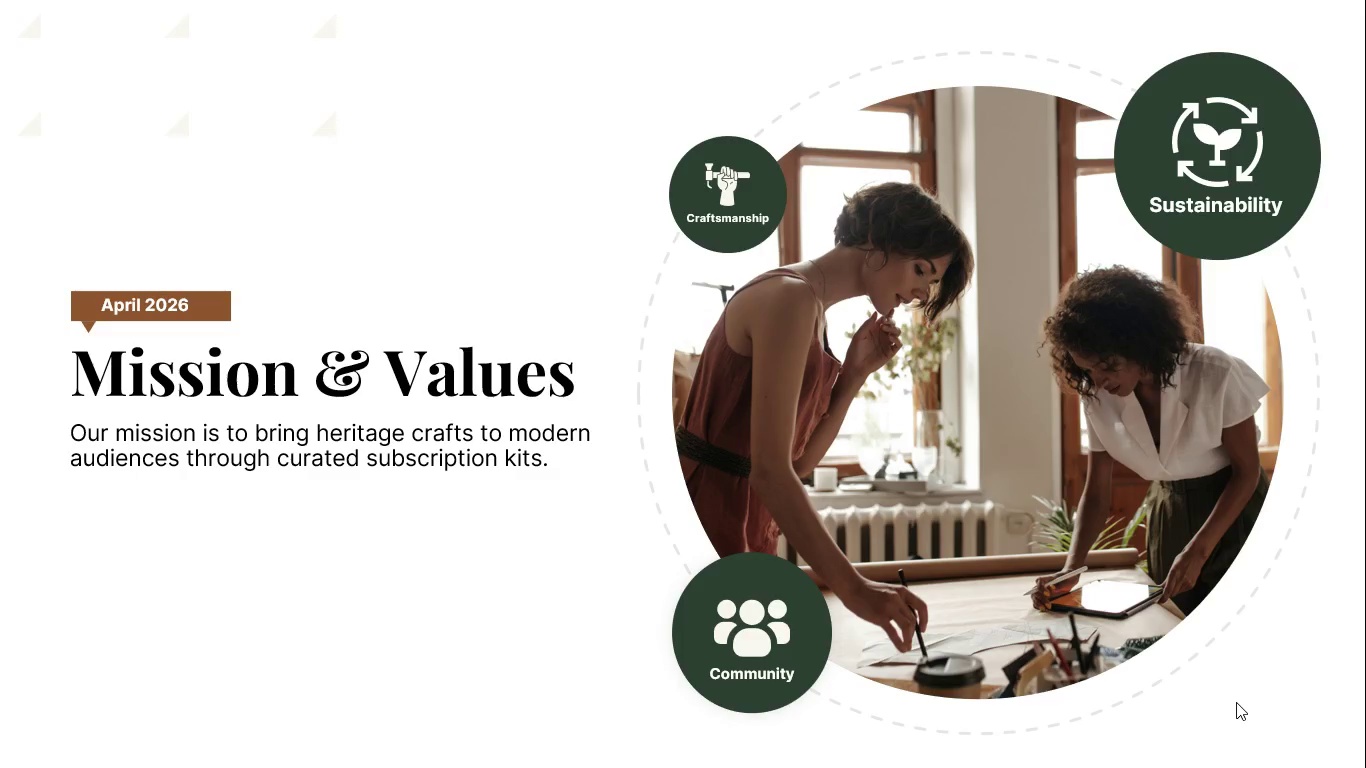 
key(Escape)
 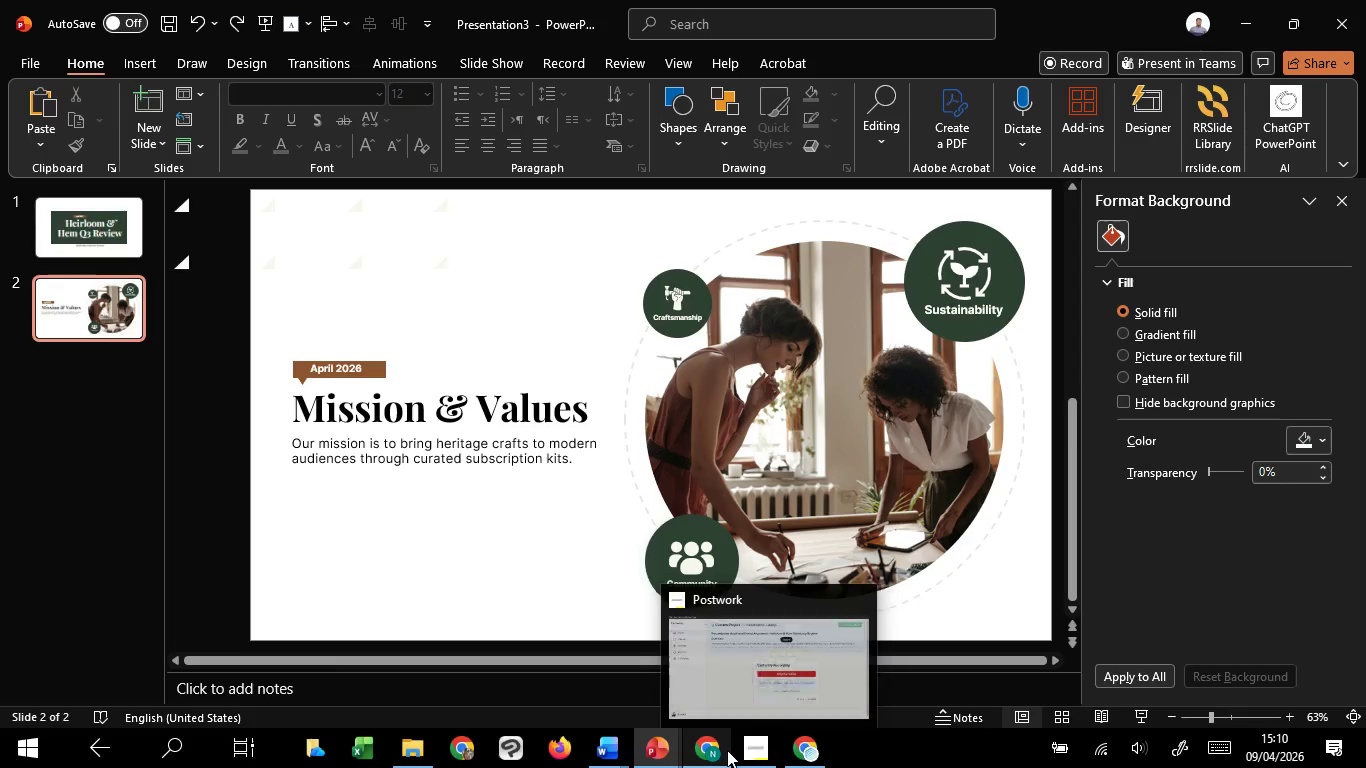 
left_click([743, 697])
 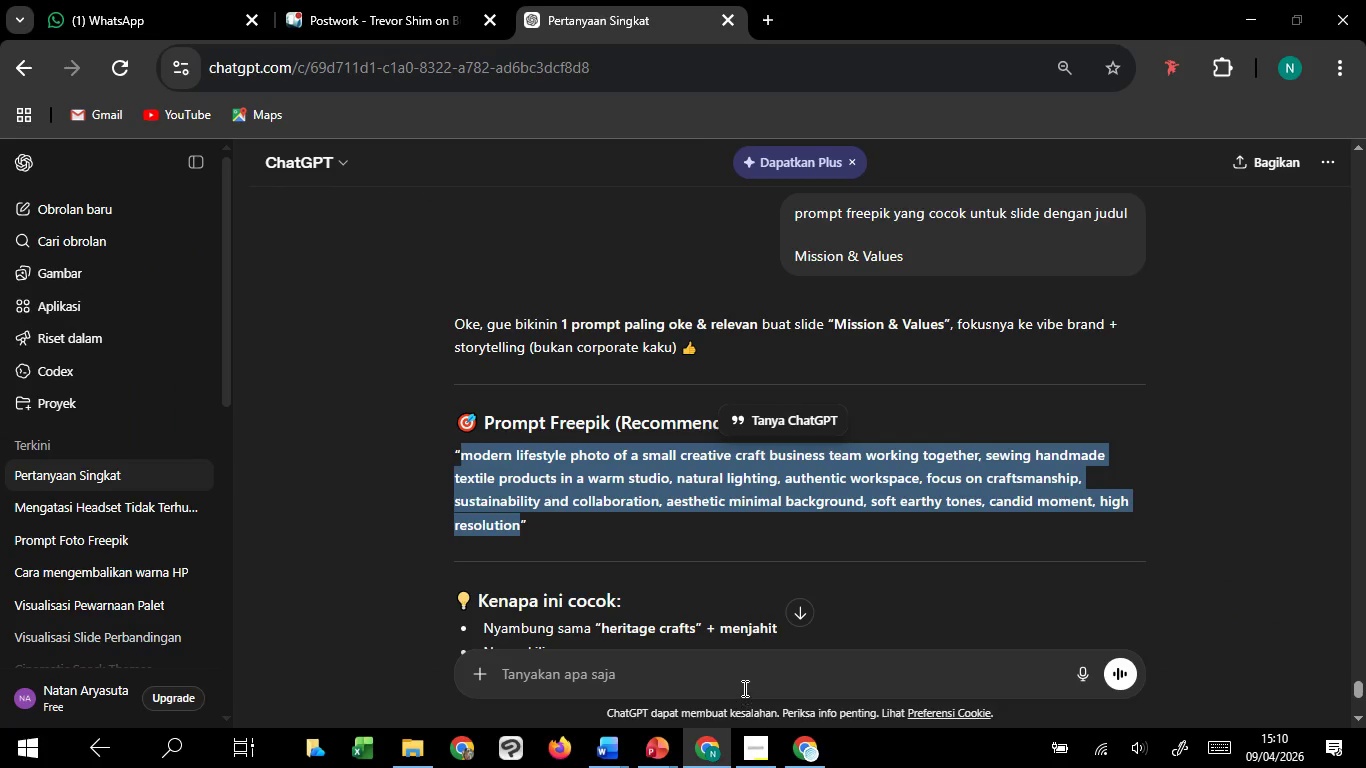 
left_click([743, 688])
 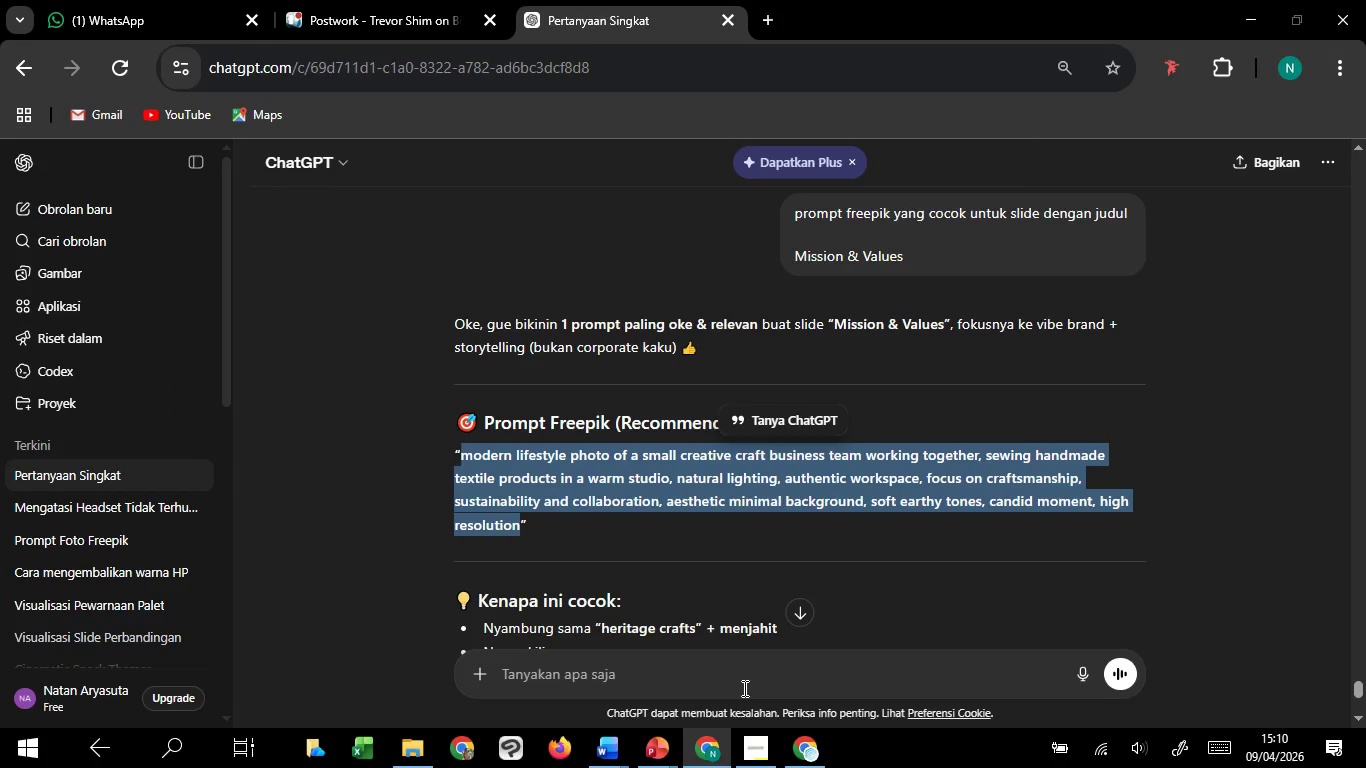 
key(Control+V)
 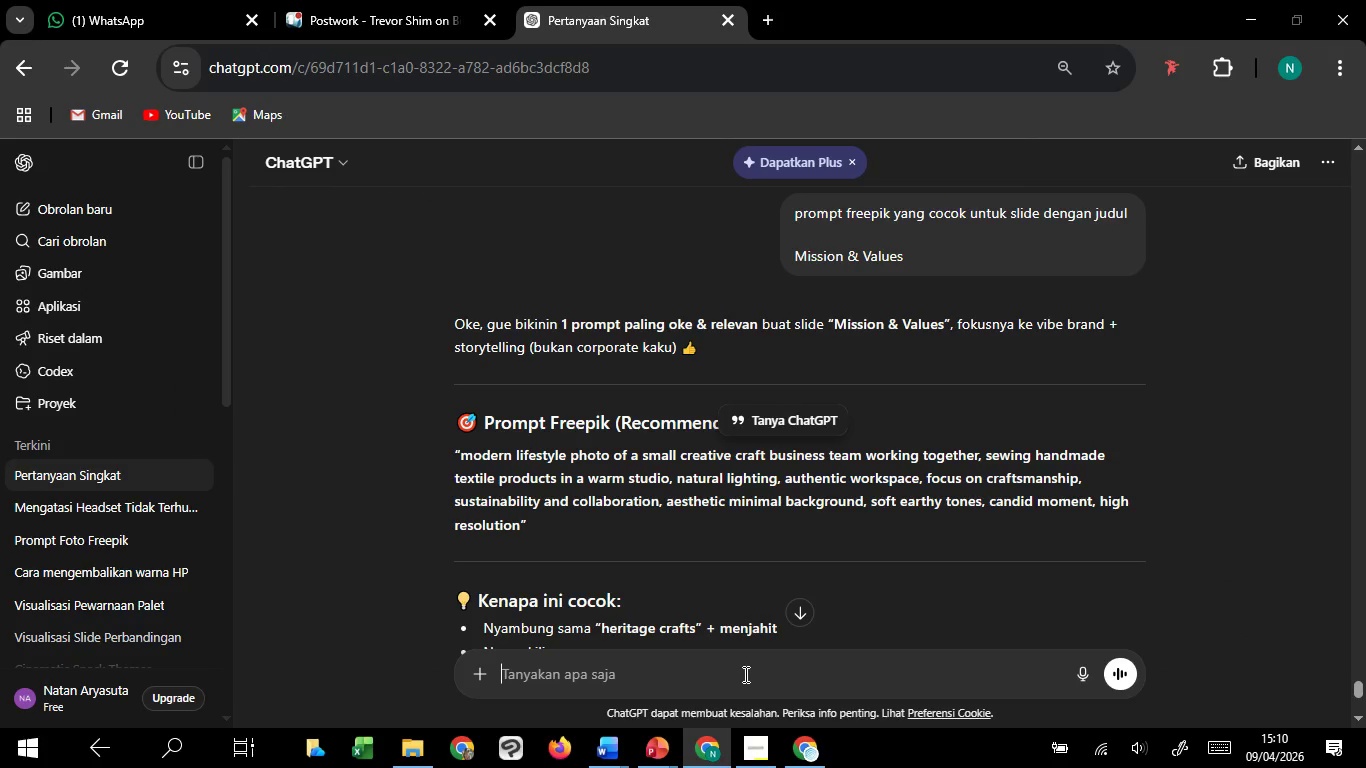 
key(Control+V)
 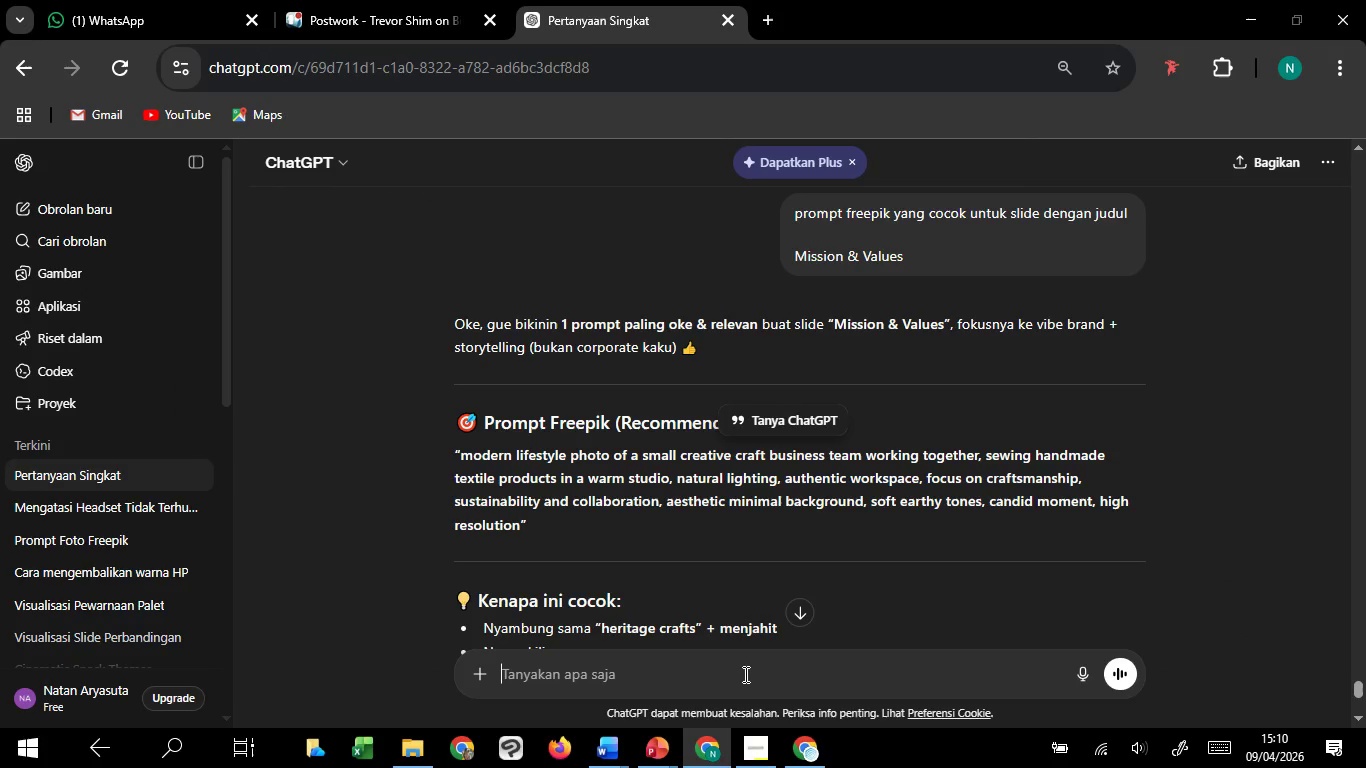 
key(Control+V)
 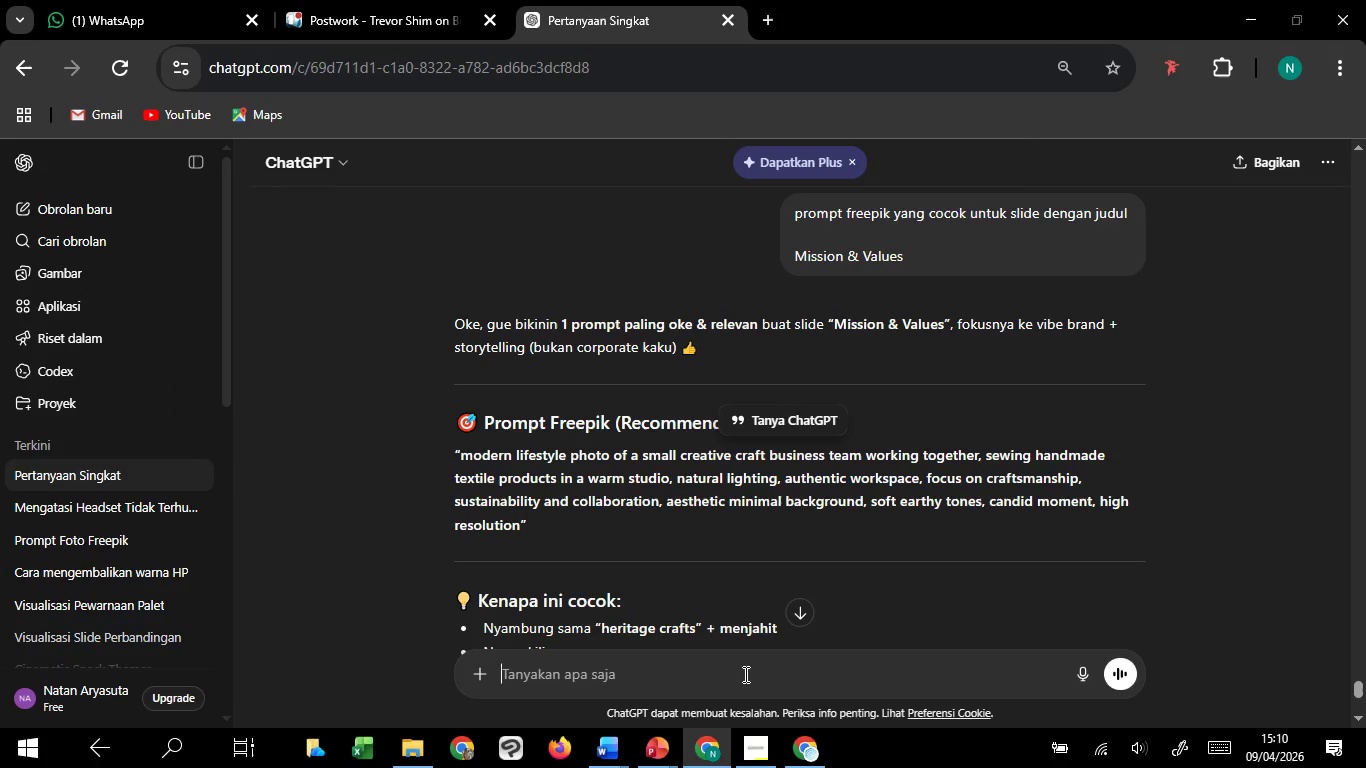 
key(Control+V)
 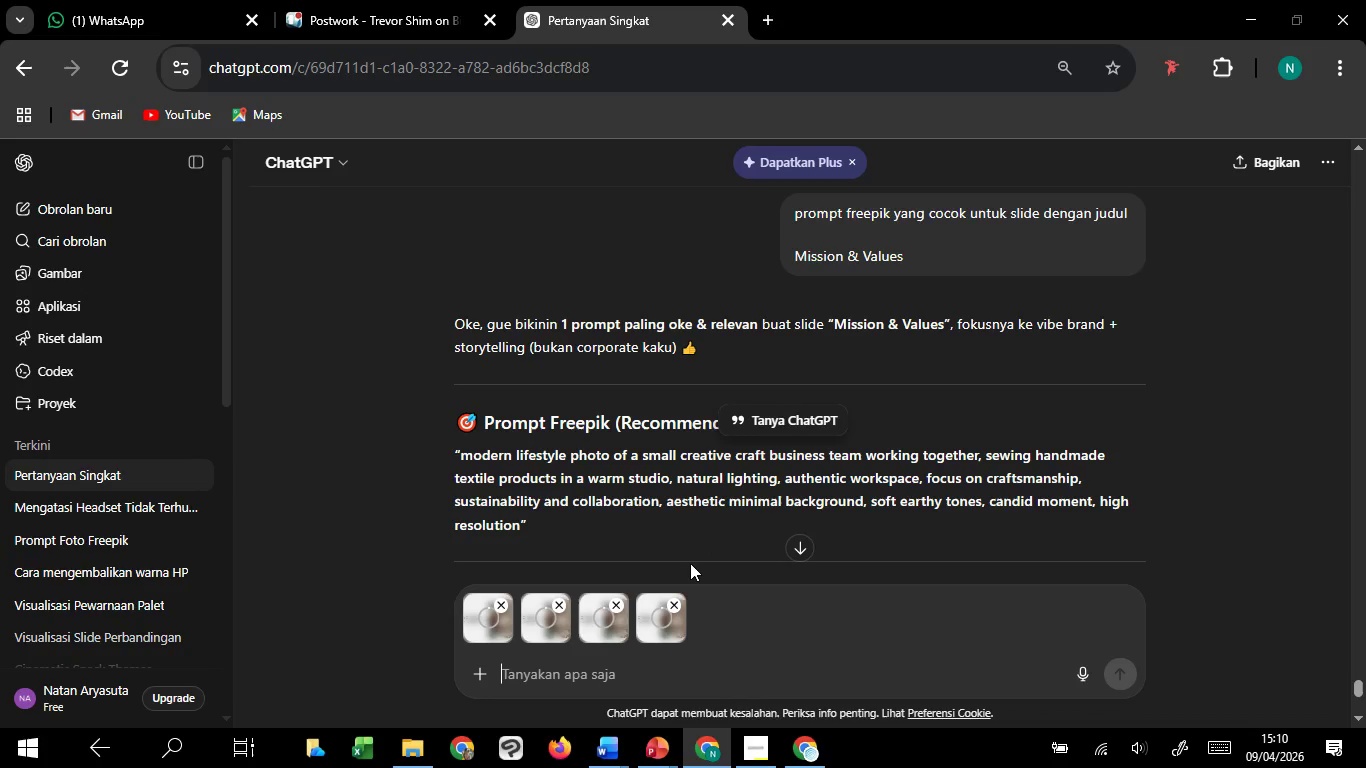 
left_click([676, 605])
 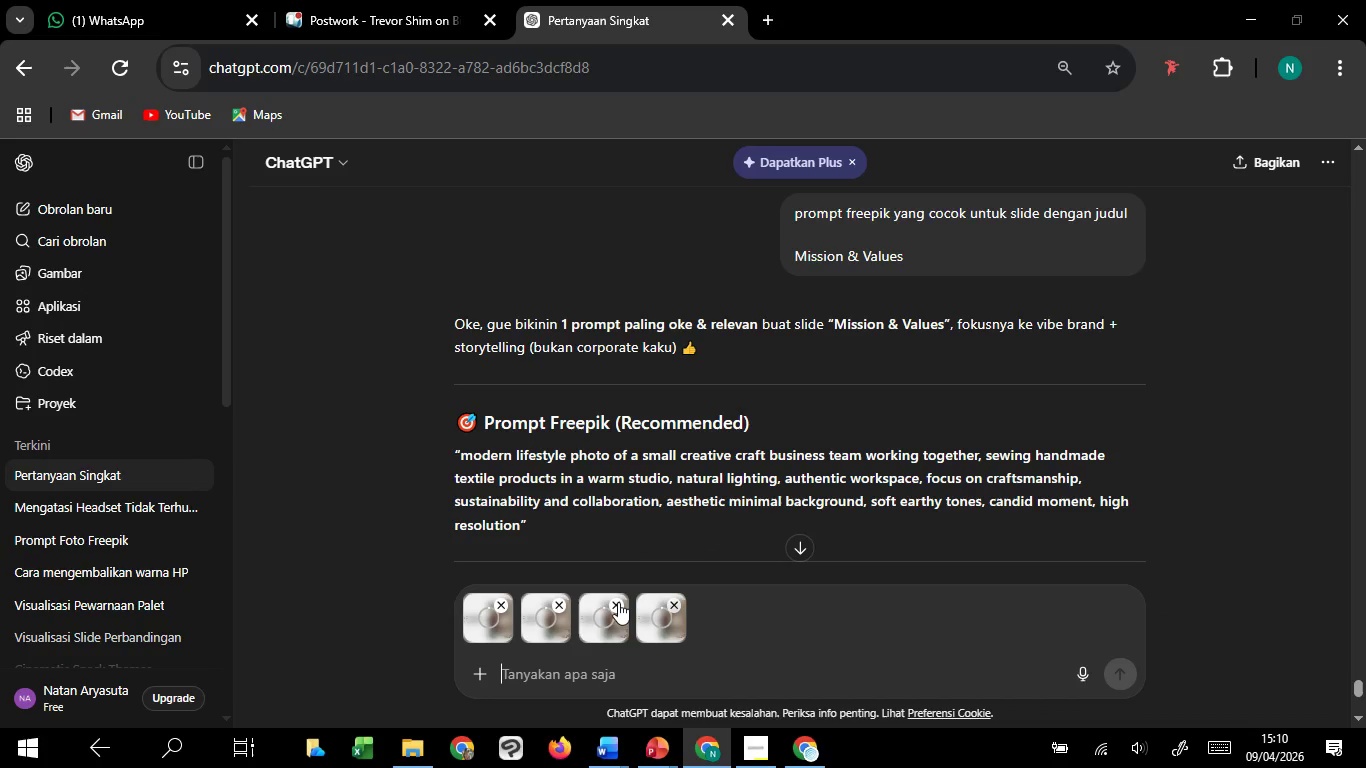 
left_click([617, 603])
 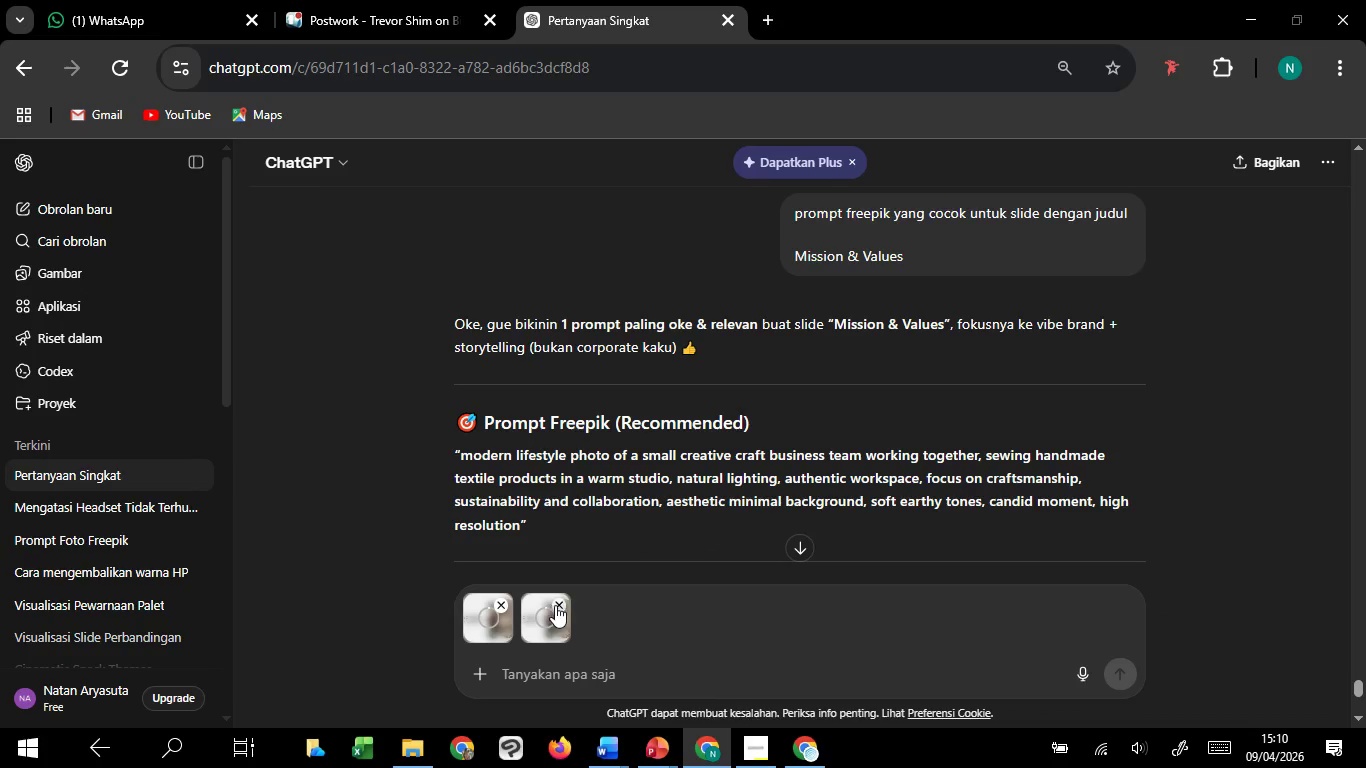 
left_click([555, 605])
 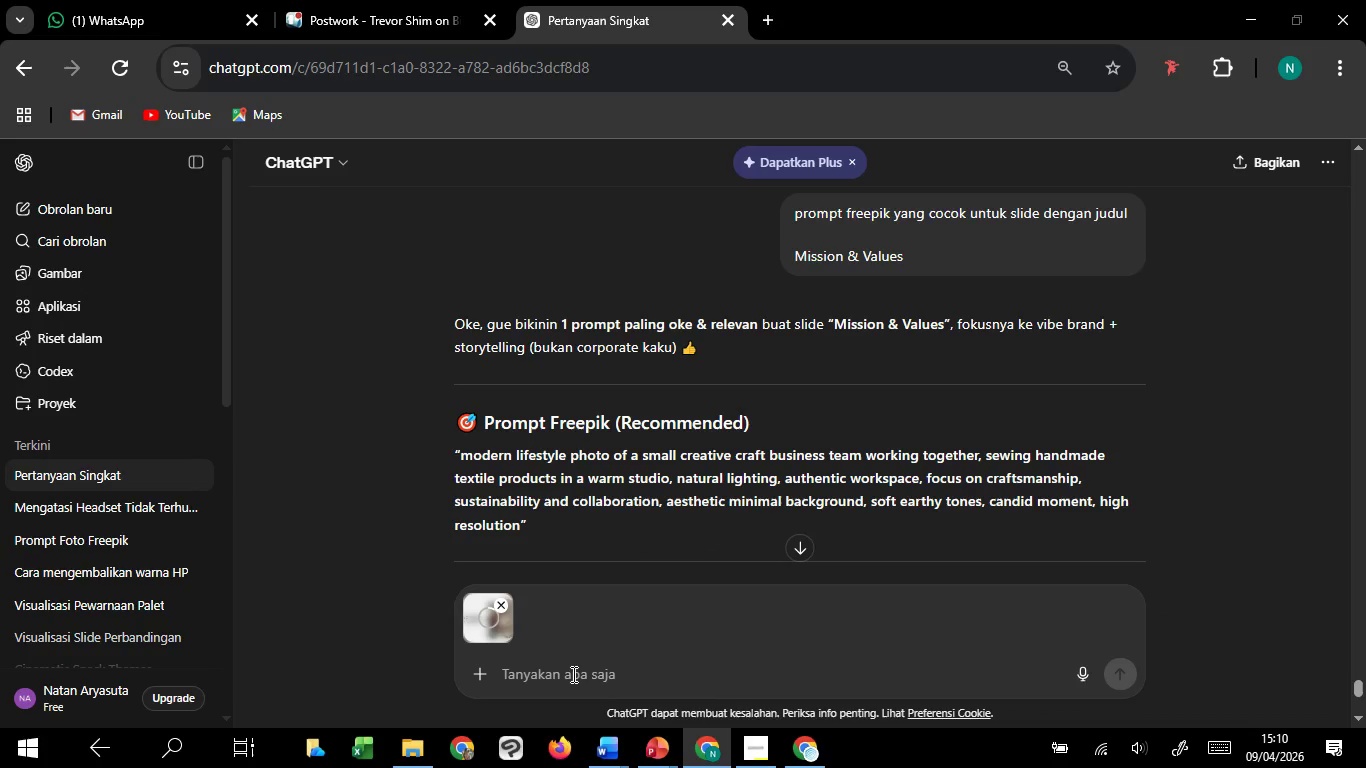 
left_click([572, 674])
 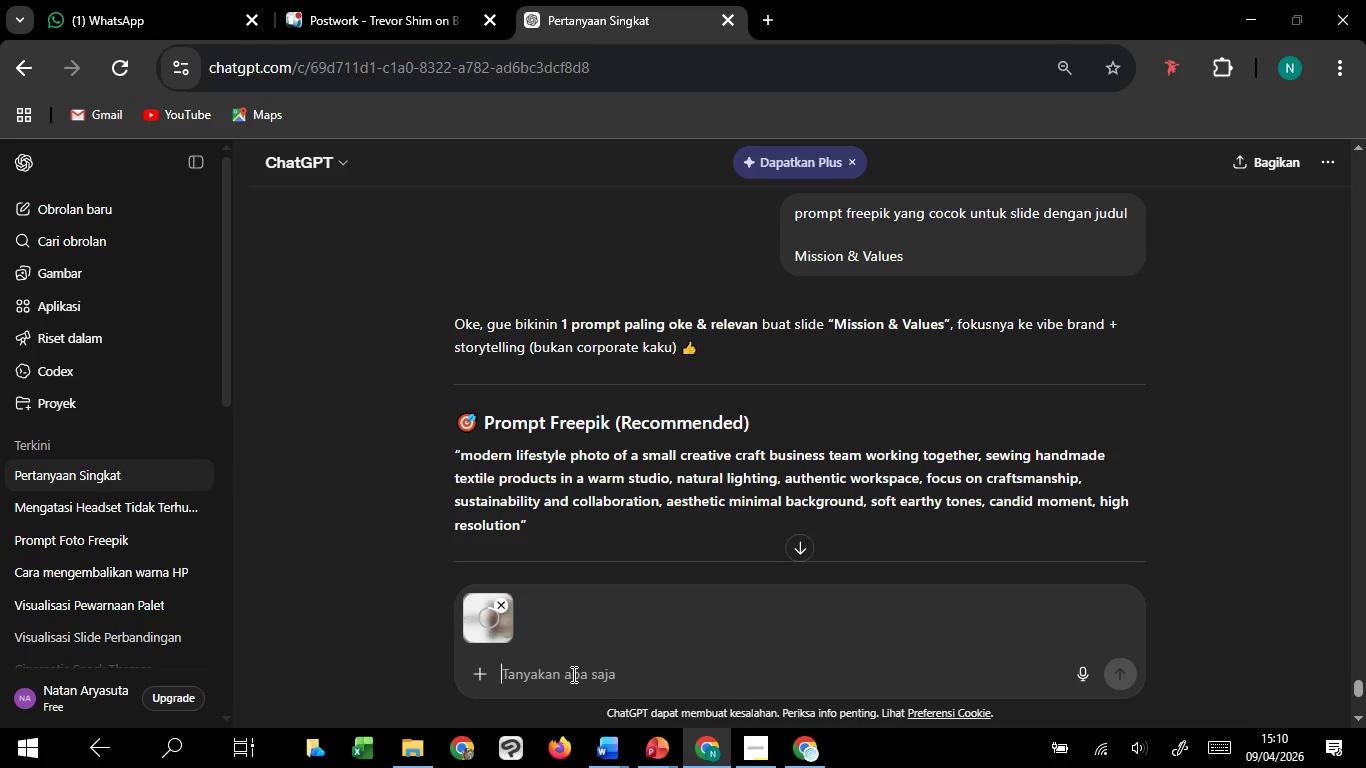 
type(bagian april 2026 enaknya ganti apa gpt)
 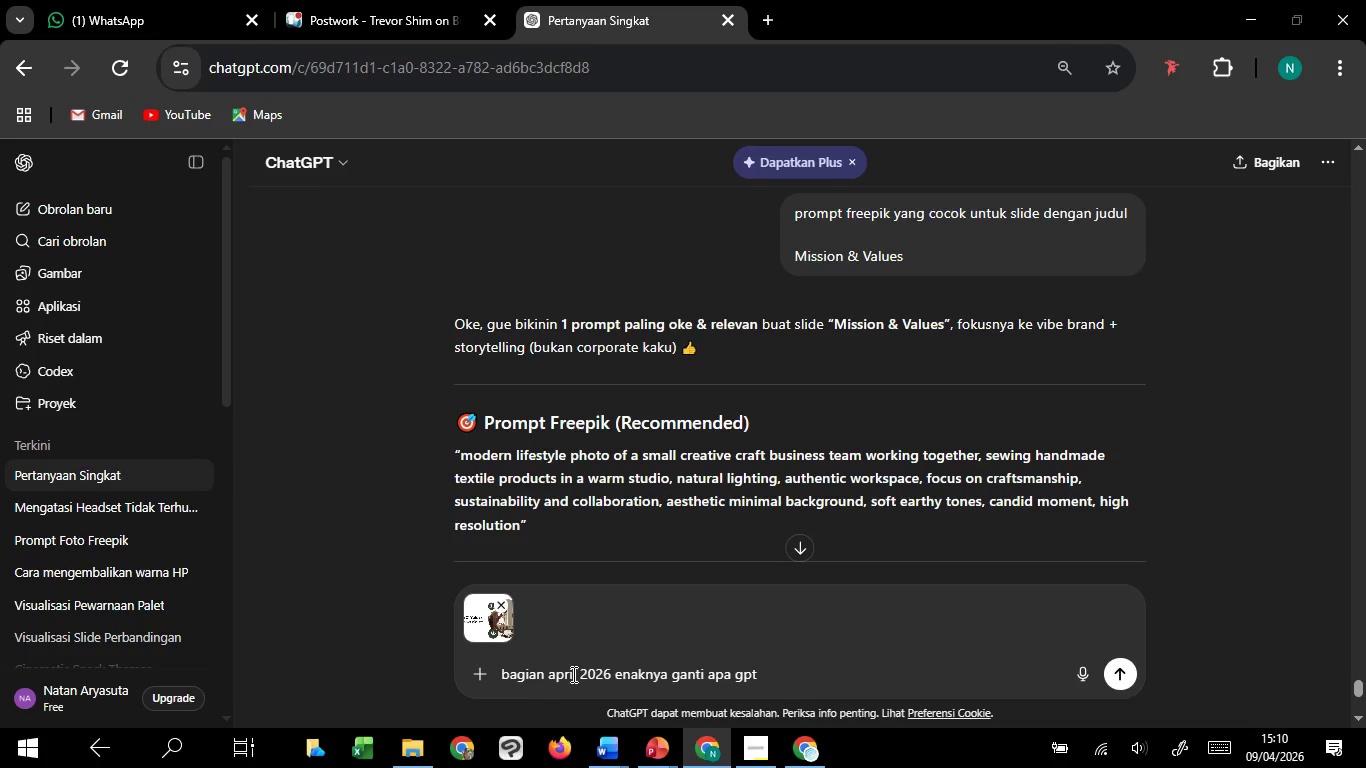 
key(Enter)
 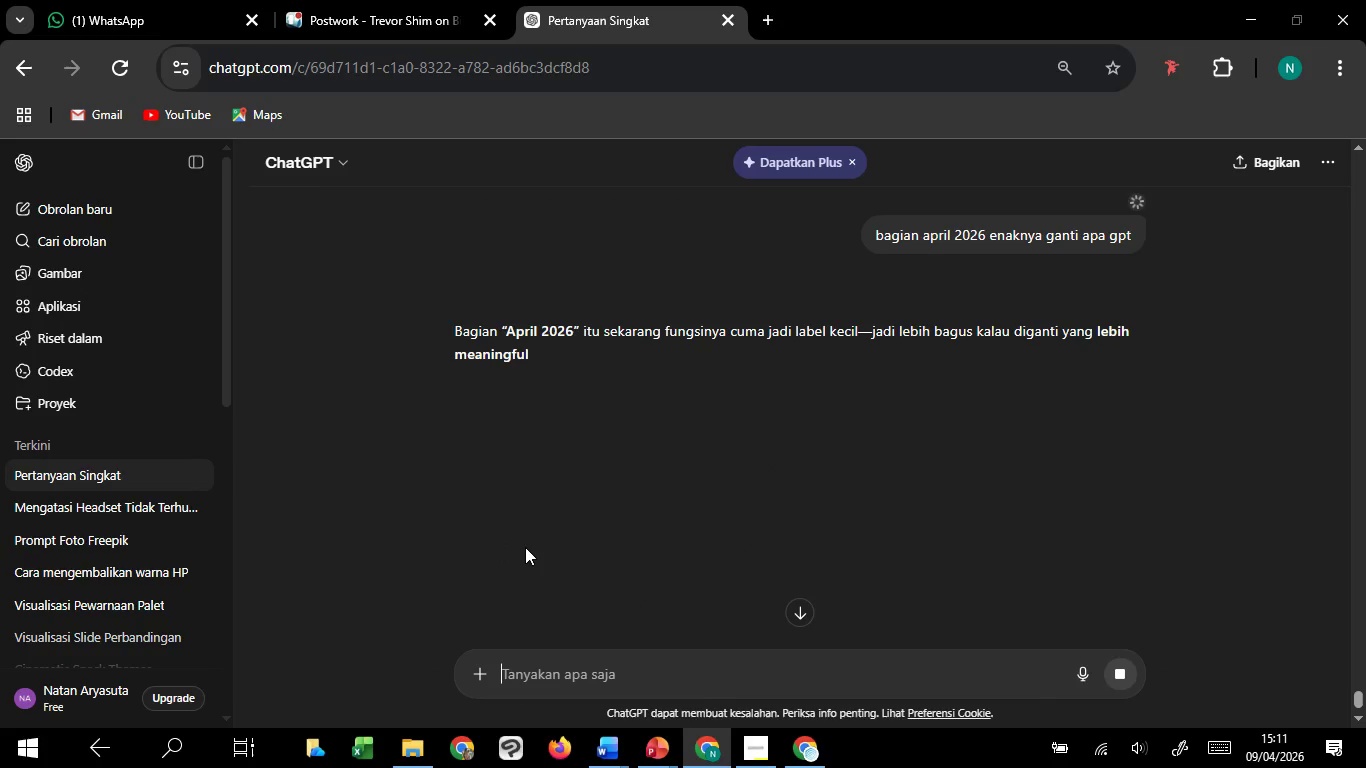 
wait(7.77)
 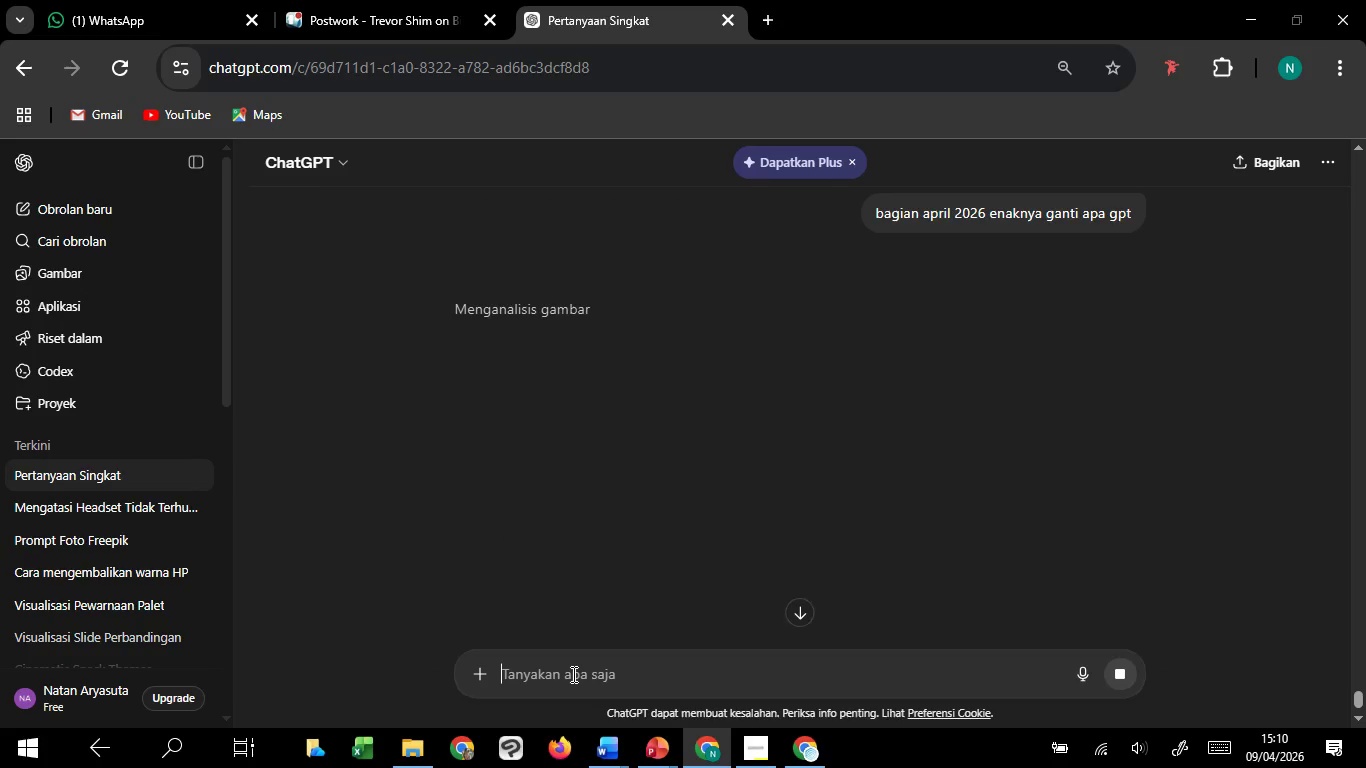 
scroll: coordinate [525, 547], scroll_direction: down, amount: 3.0
 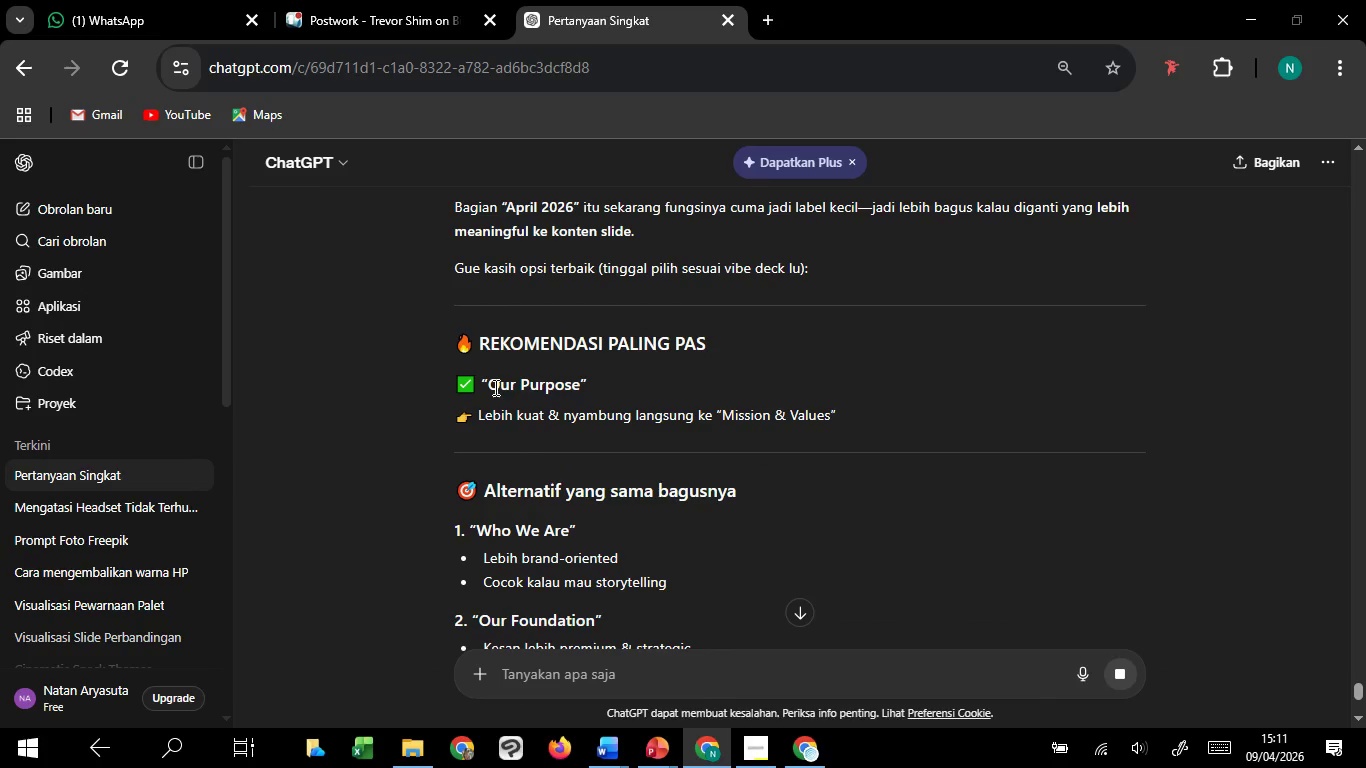 
left_click_drag(start_coordinate=[494, 387], to_coordinate=[579, 387])
 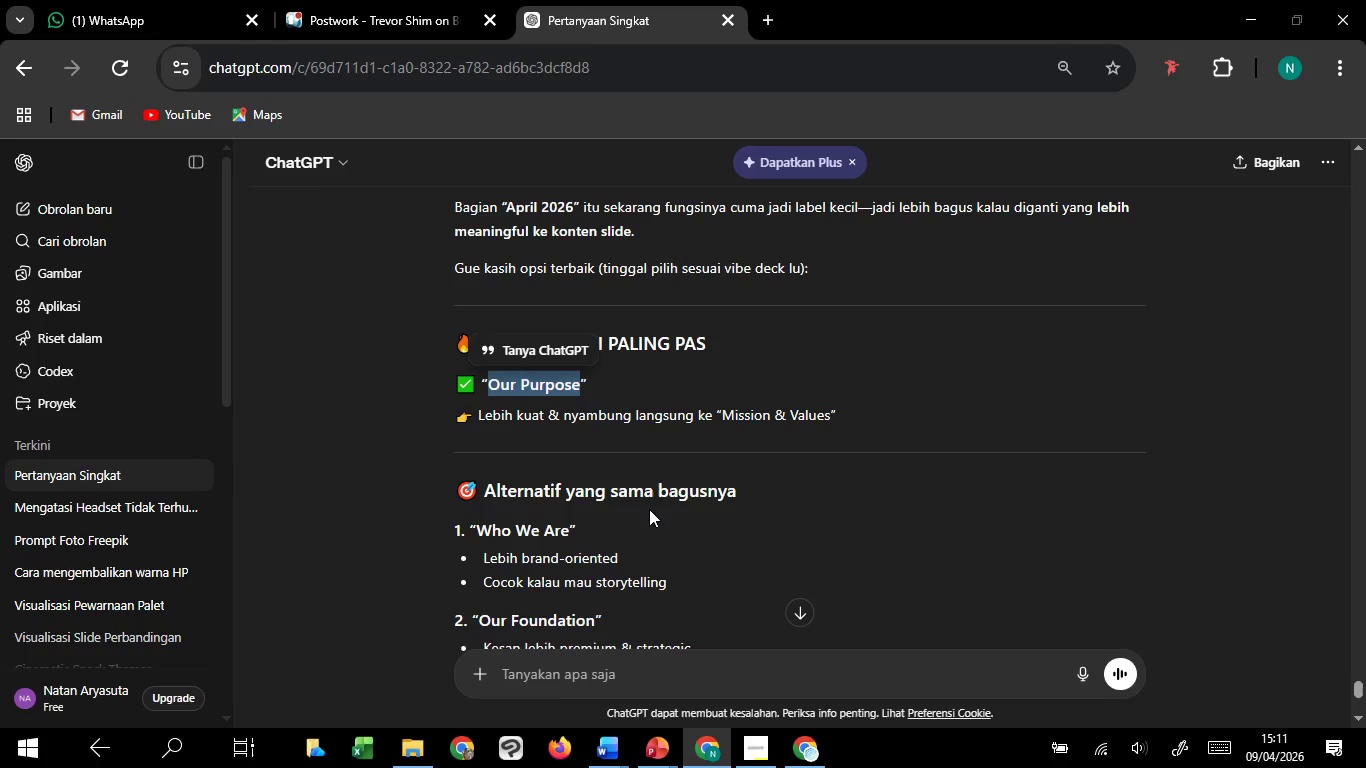 
key(Control+C)
 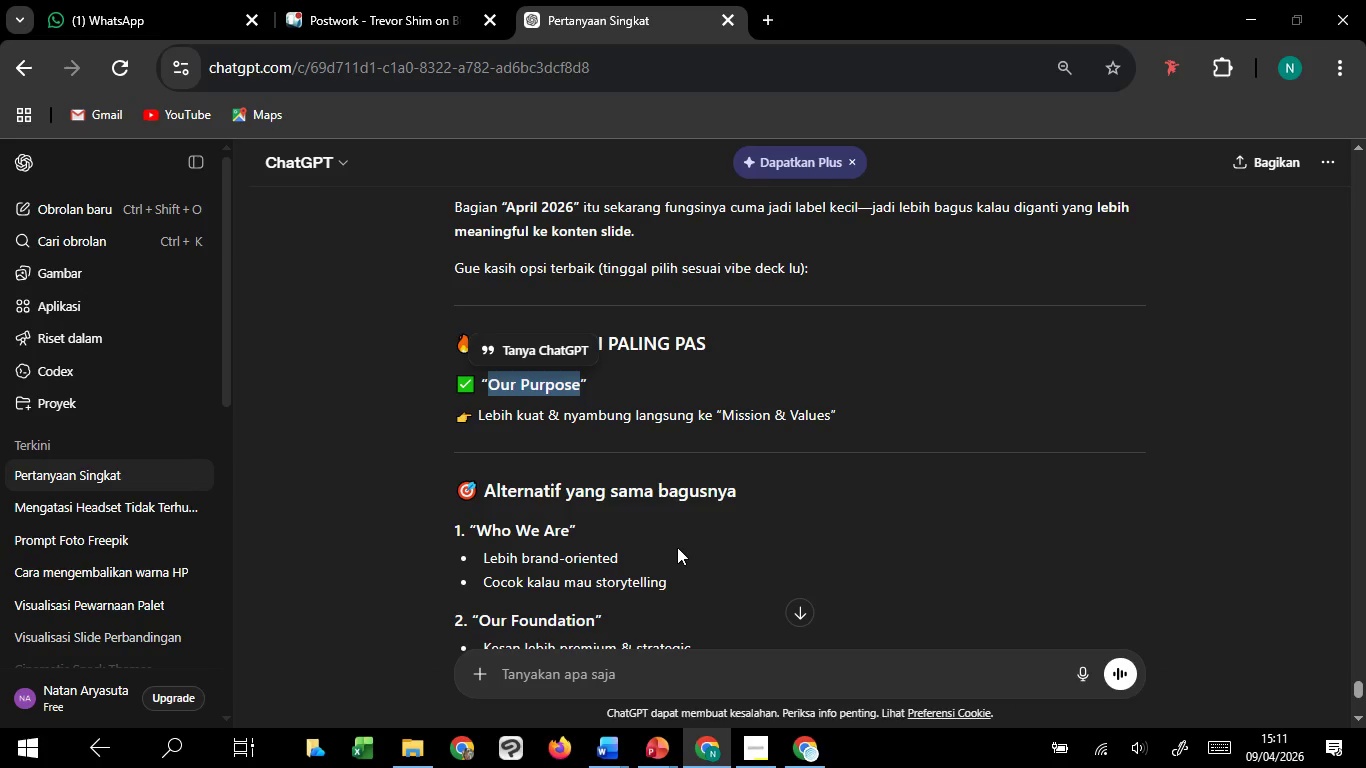 
key(Control+C)
 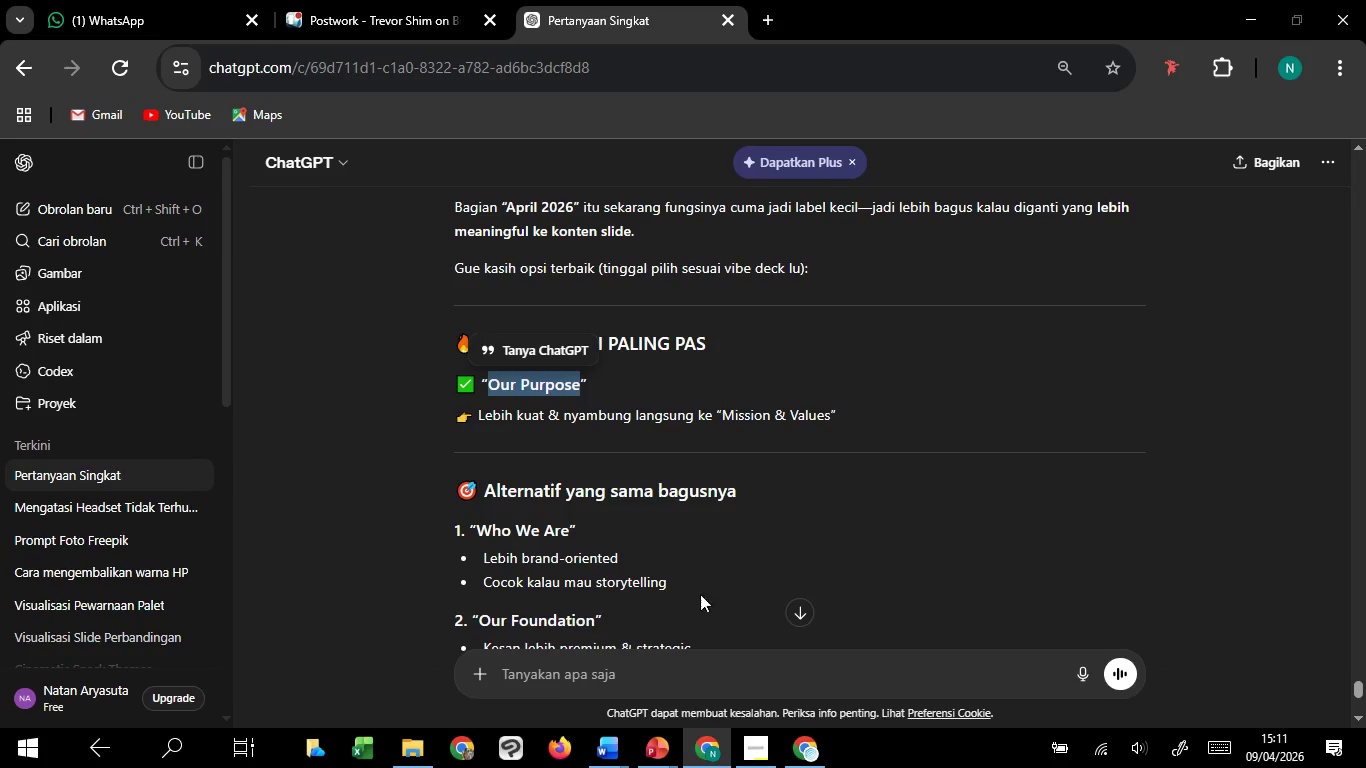 
key(Control+C)
 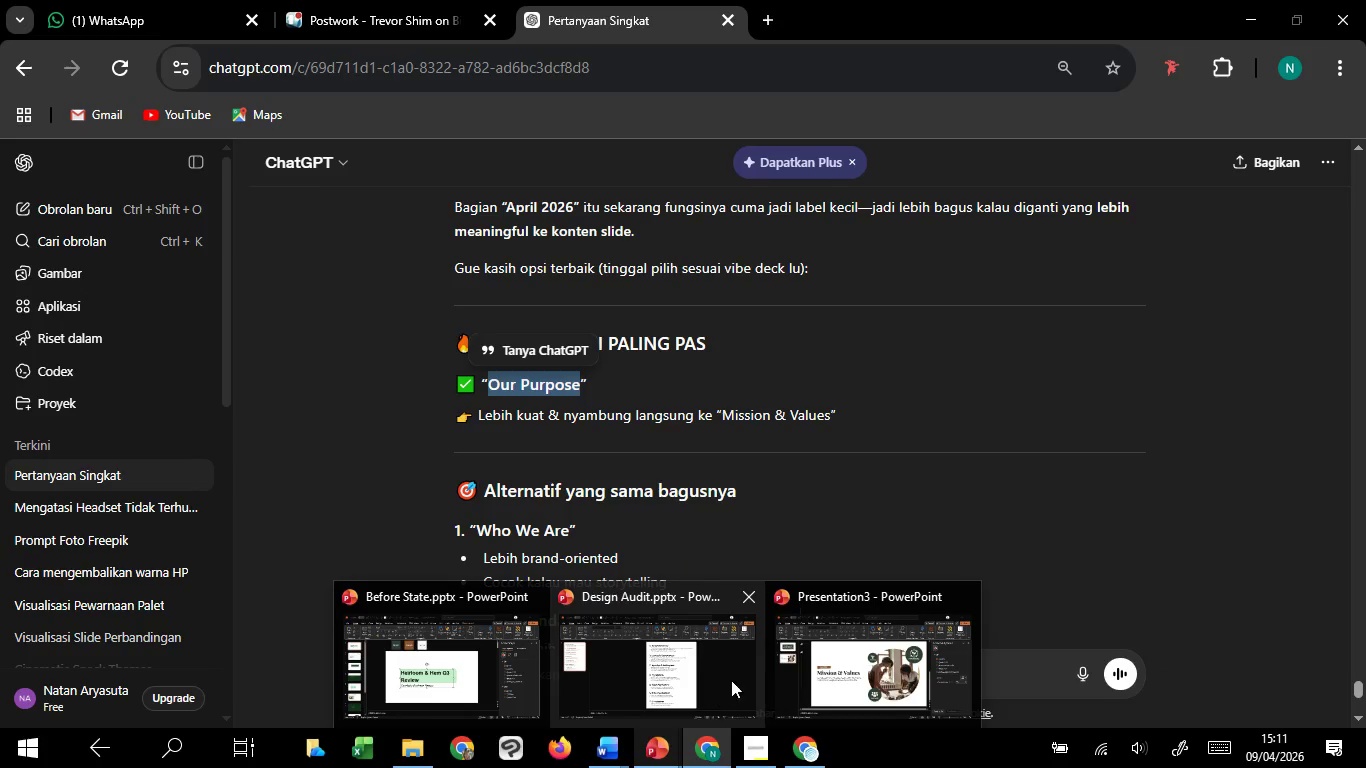 
left_click([826, 670])
 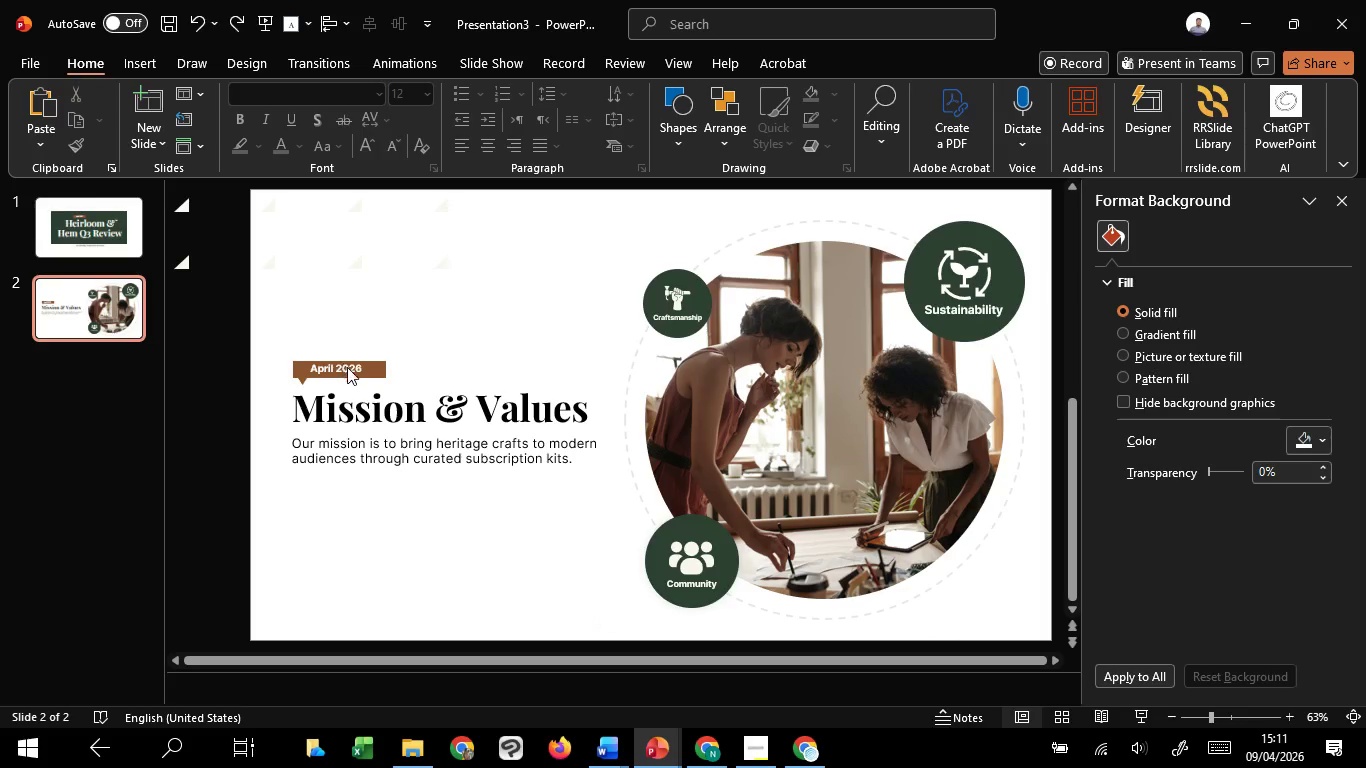 
double_click([347, 367])
 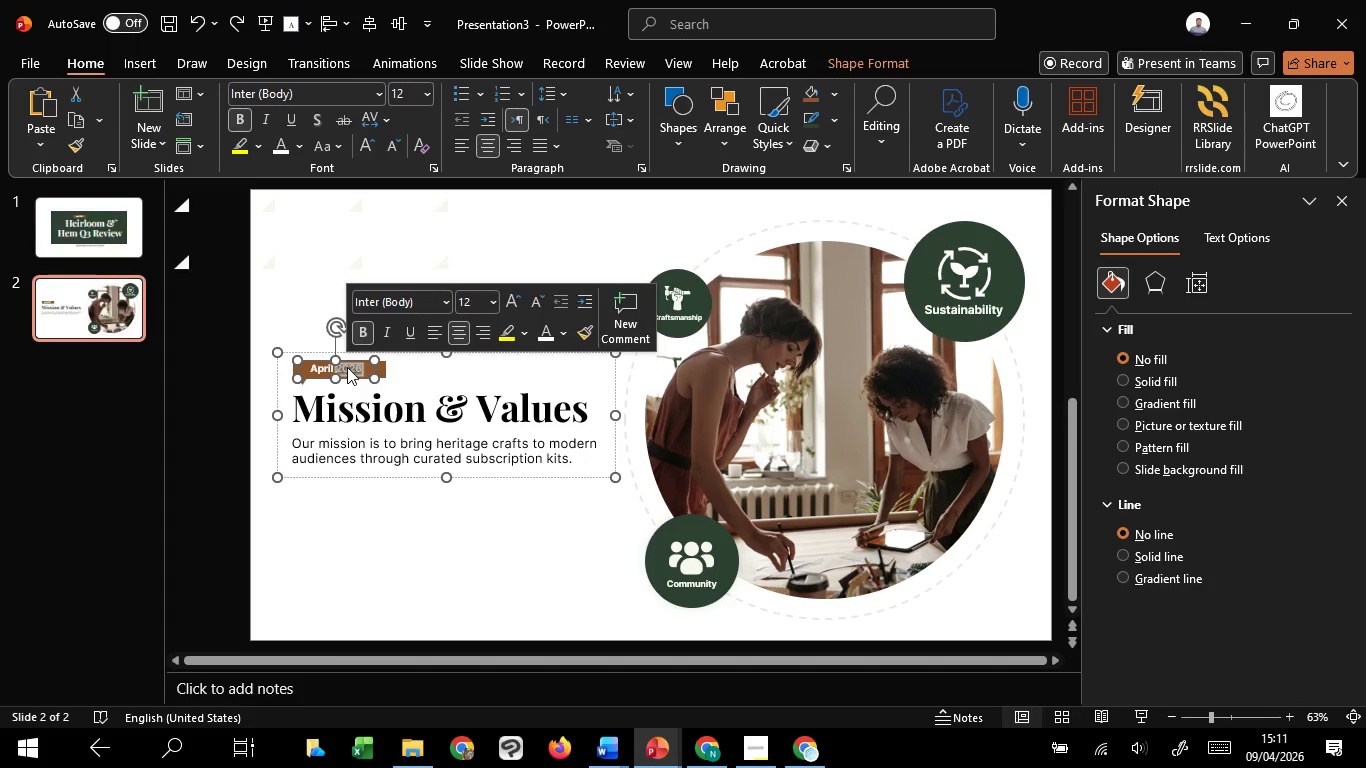 
key(Control+A)
 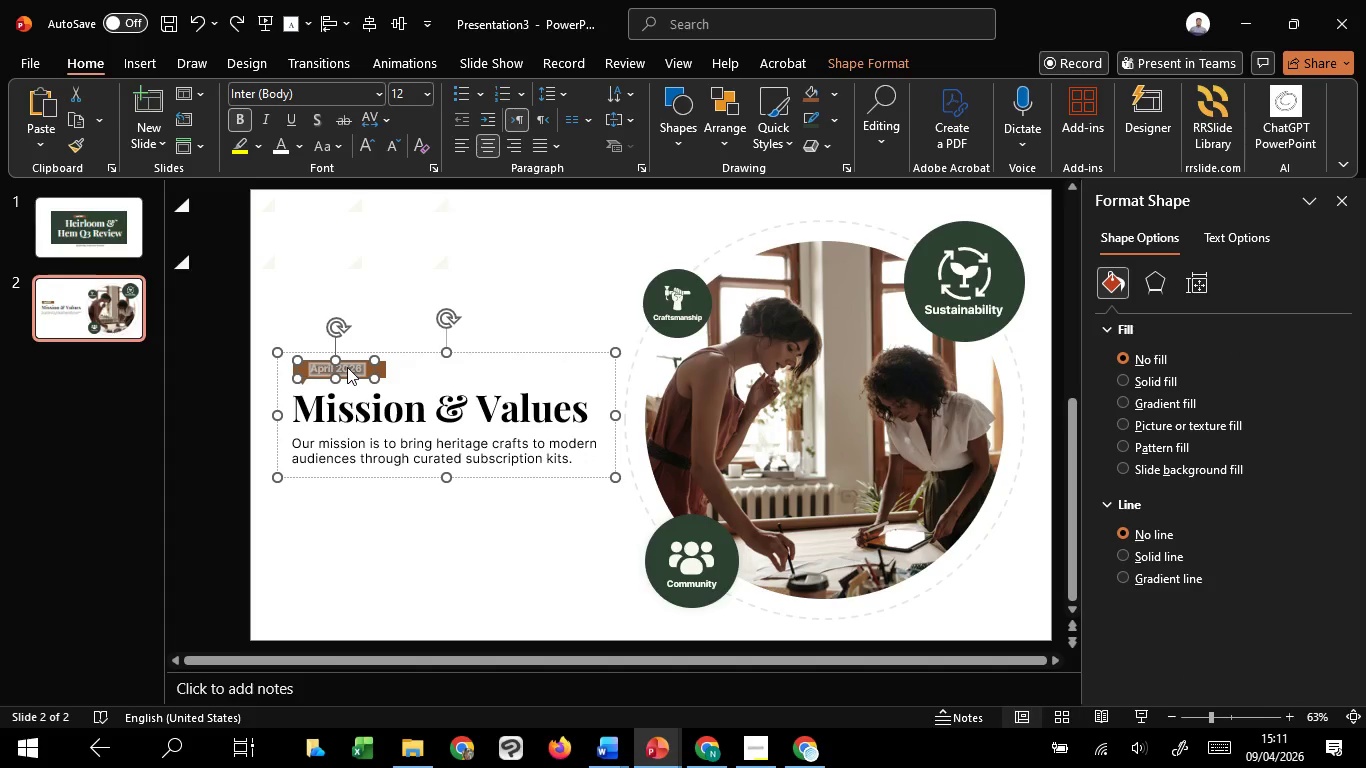 
right_click([347, 367])
 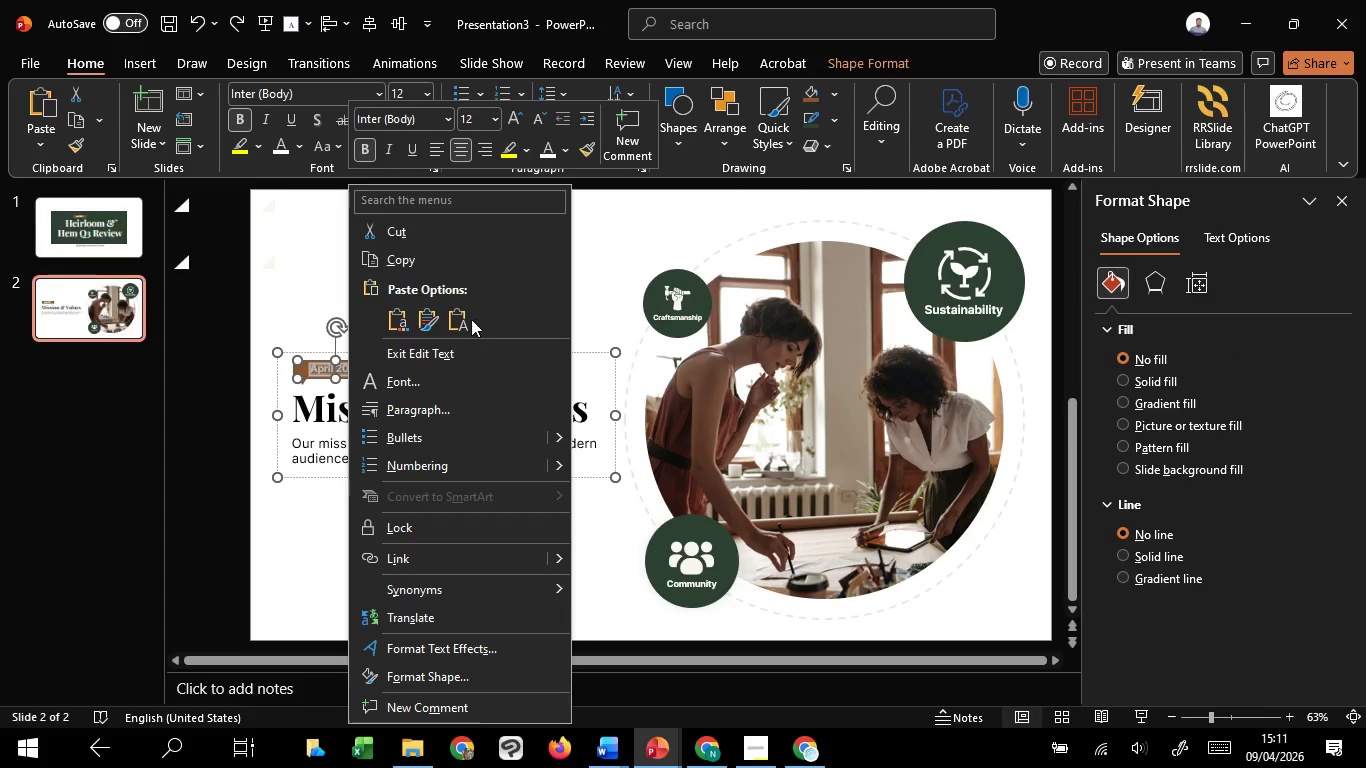 
left_click([465, 321])
 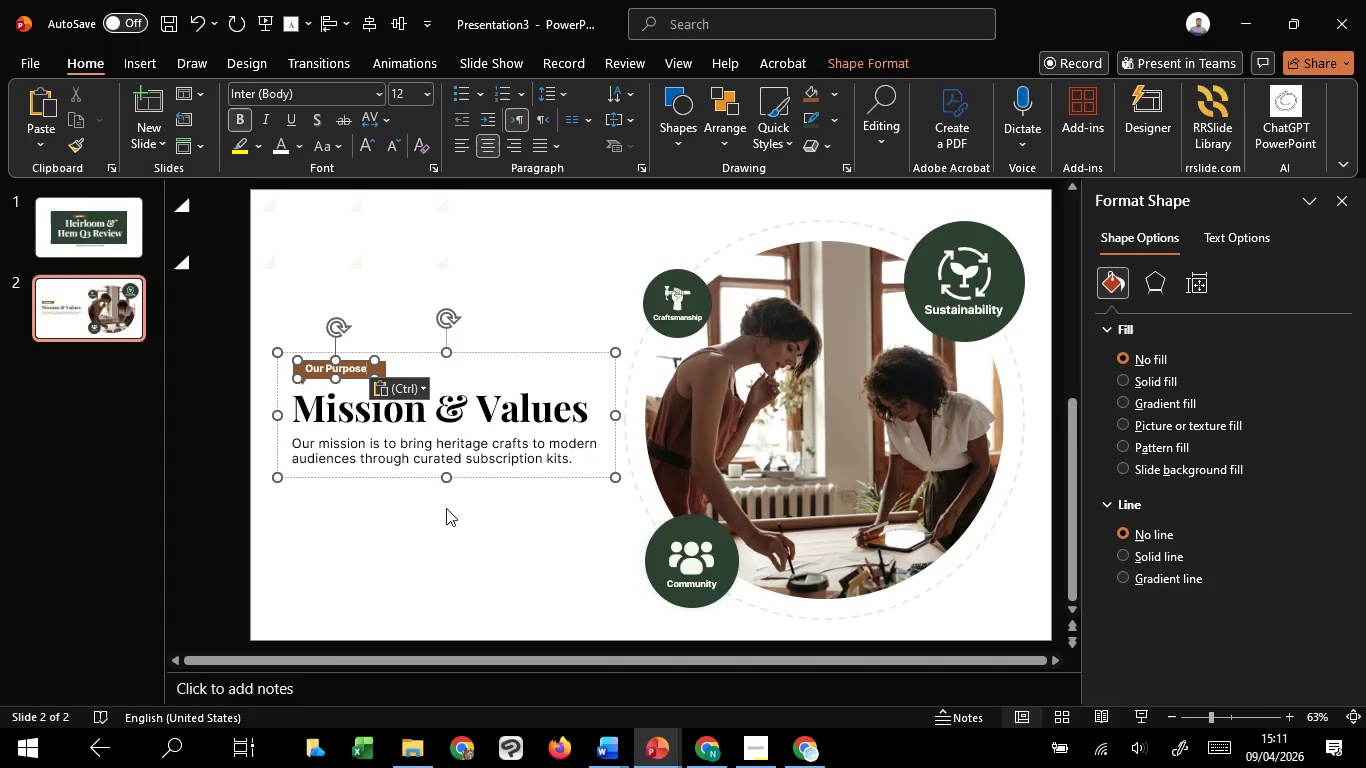 
left_click([451, 557])
 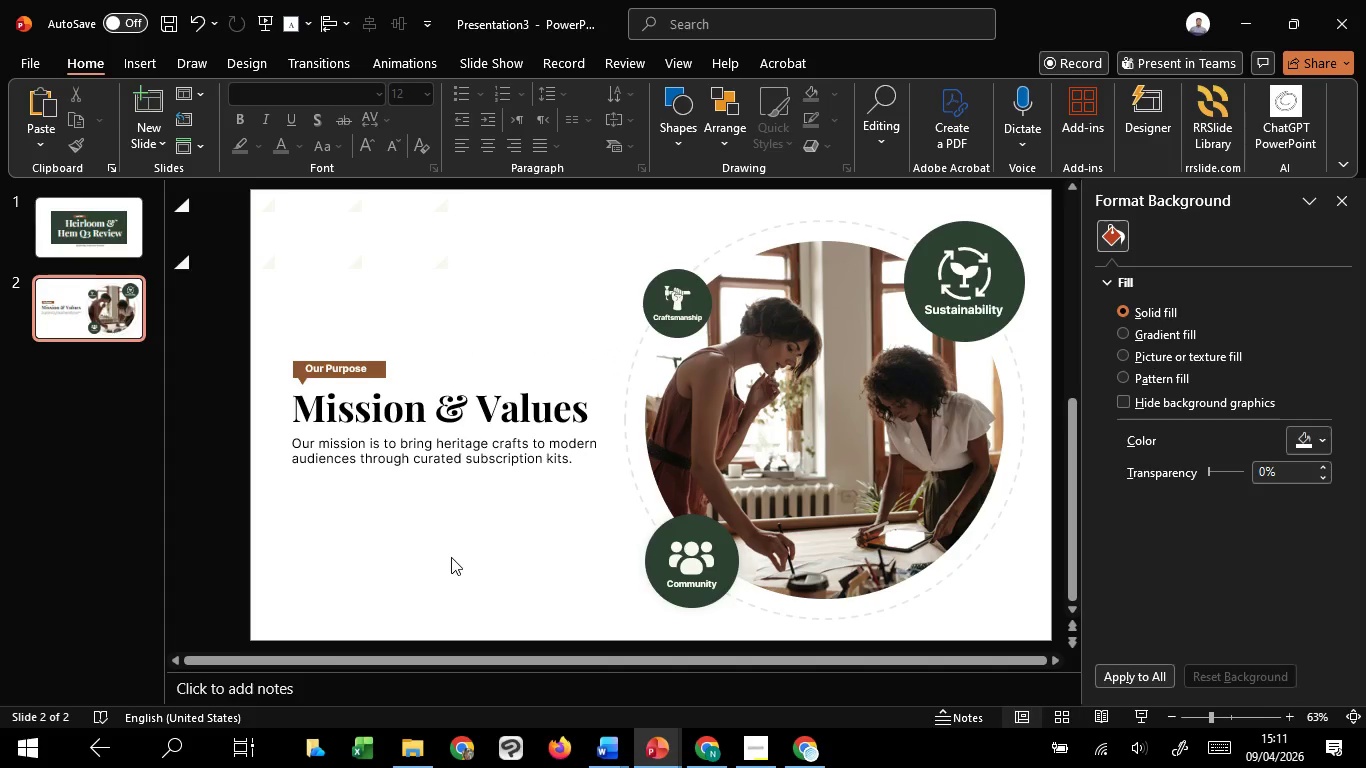 
left_click([122, 250])
 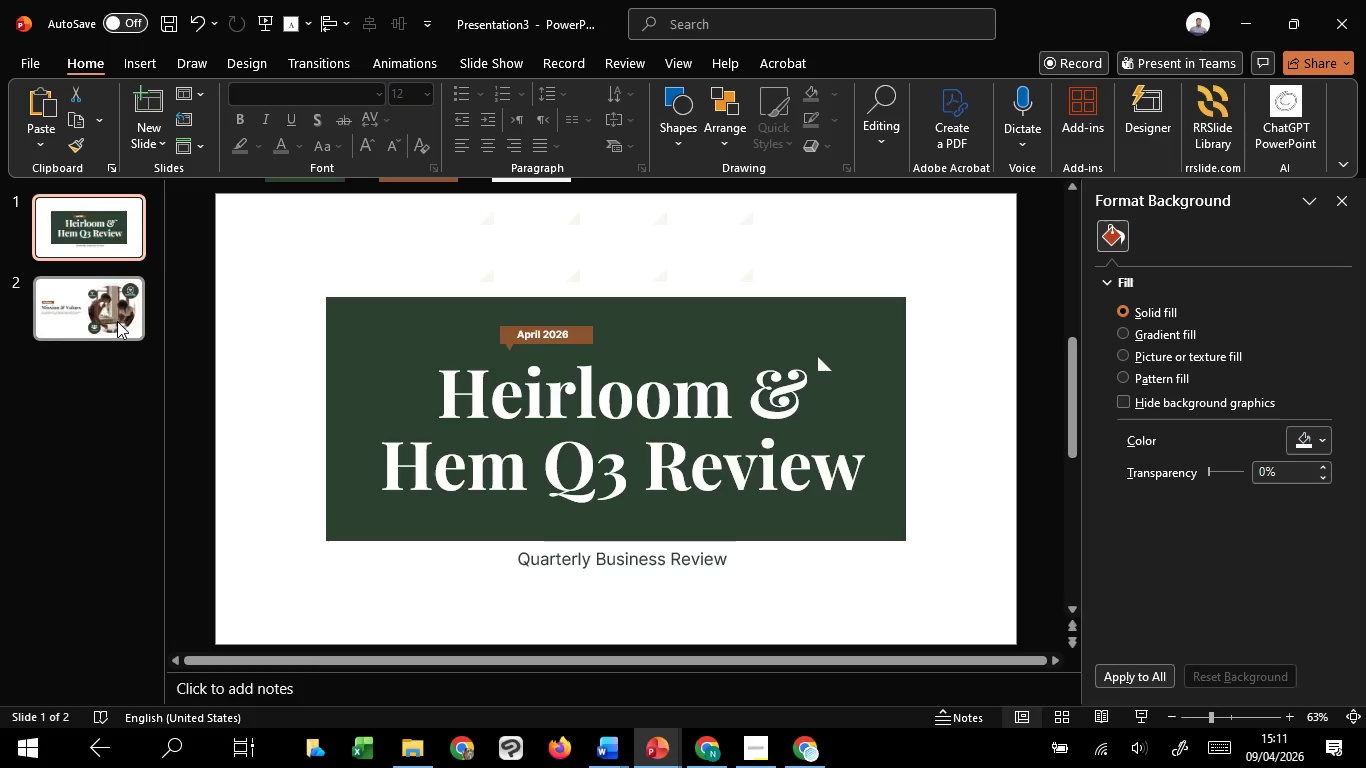 
left_click([117, 321])
 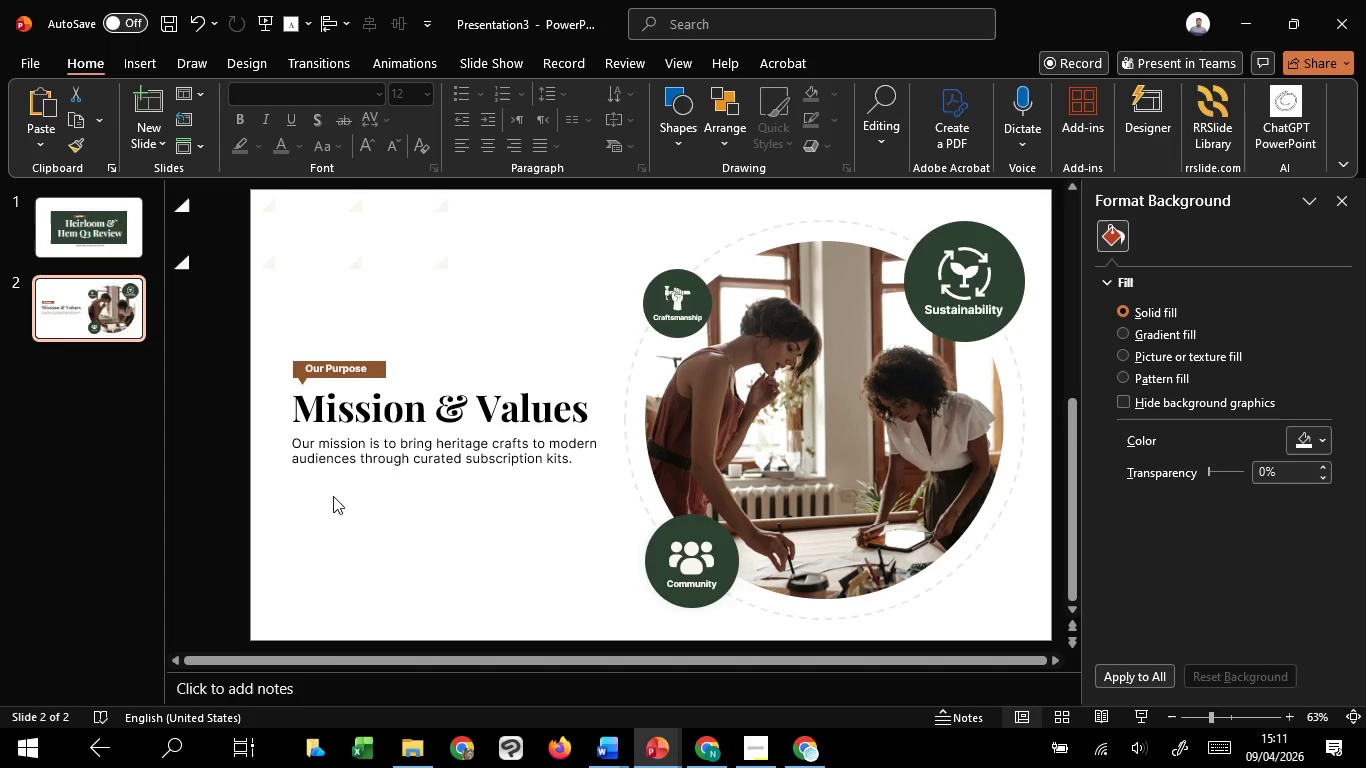 
hold_key(key=ControlLeft, duration=0.94)
scroll: coordinate [336, 501], scroll_direction: down, amount: 1.0
 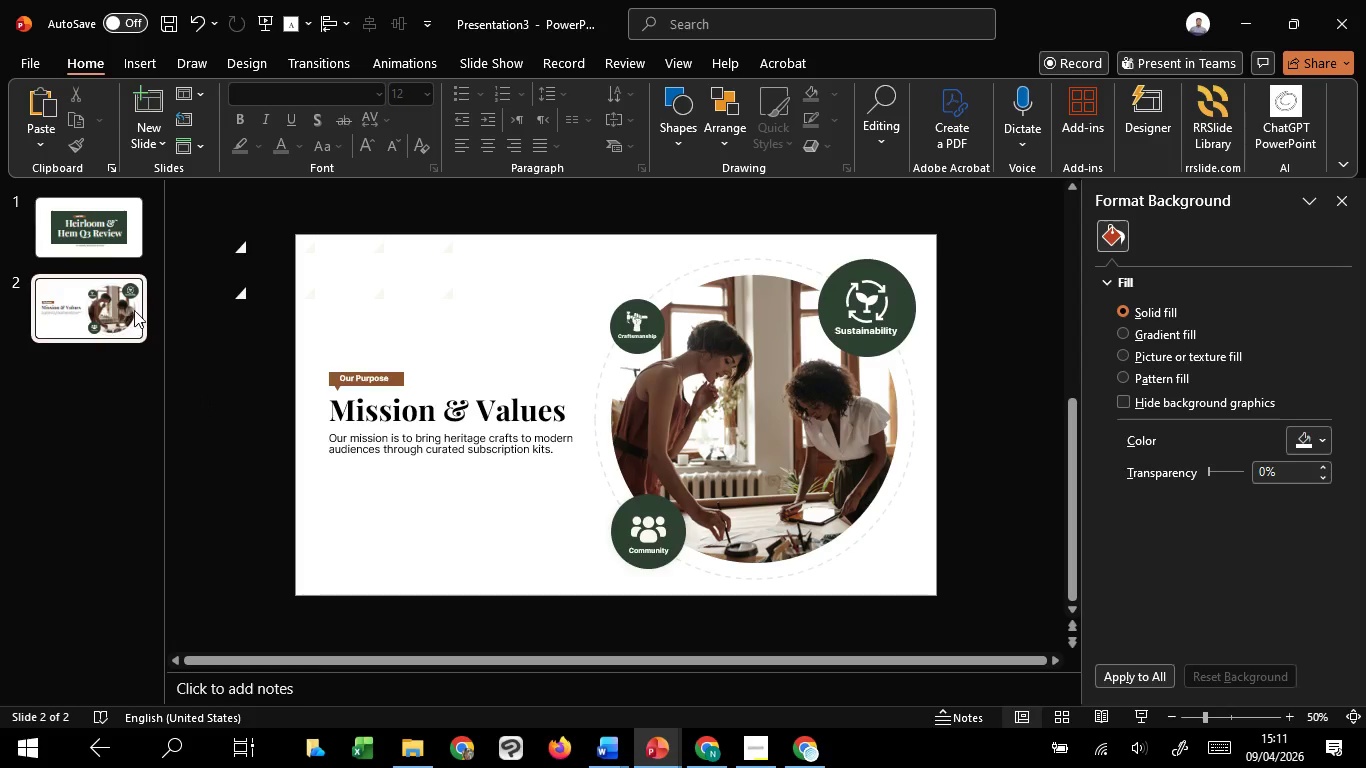 
left_click([102, 241])
 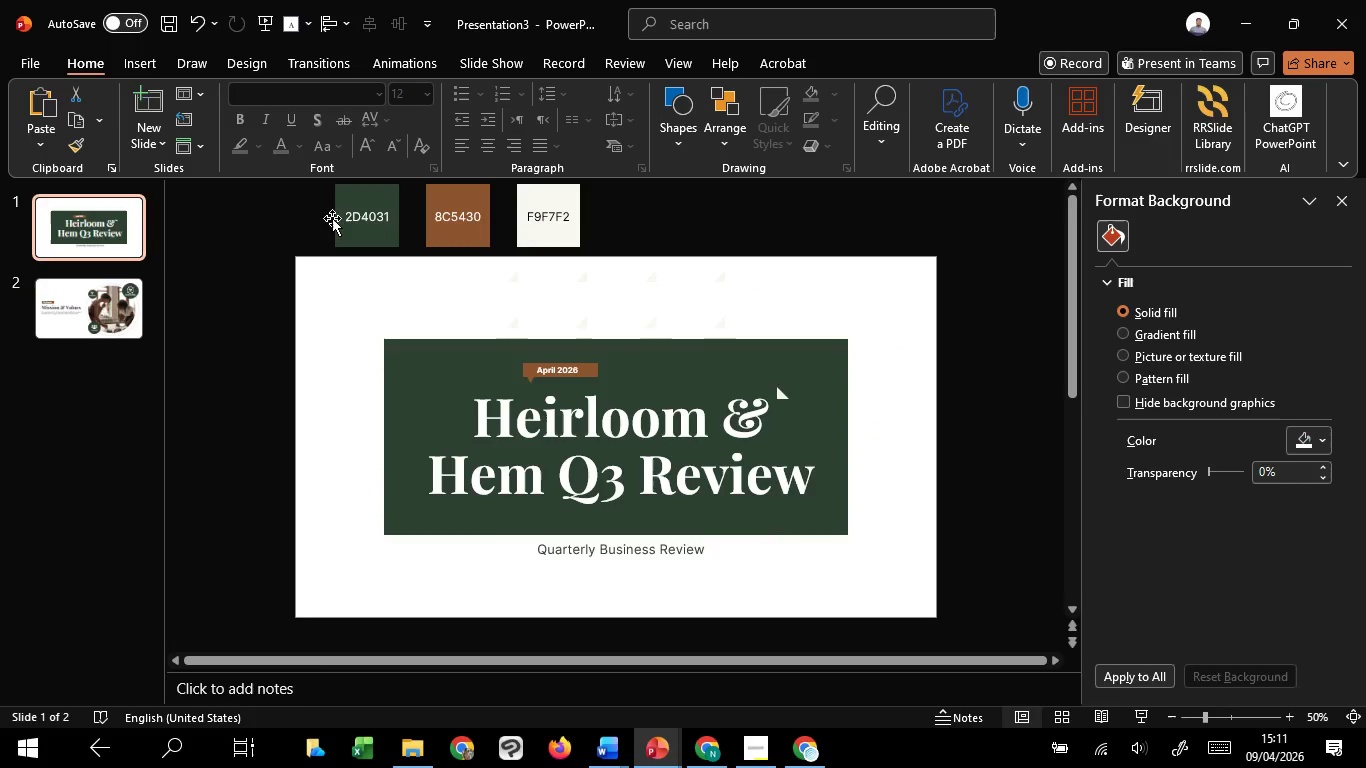 
left_click([339, 218])
 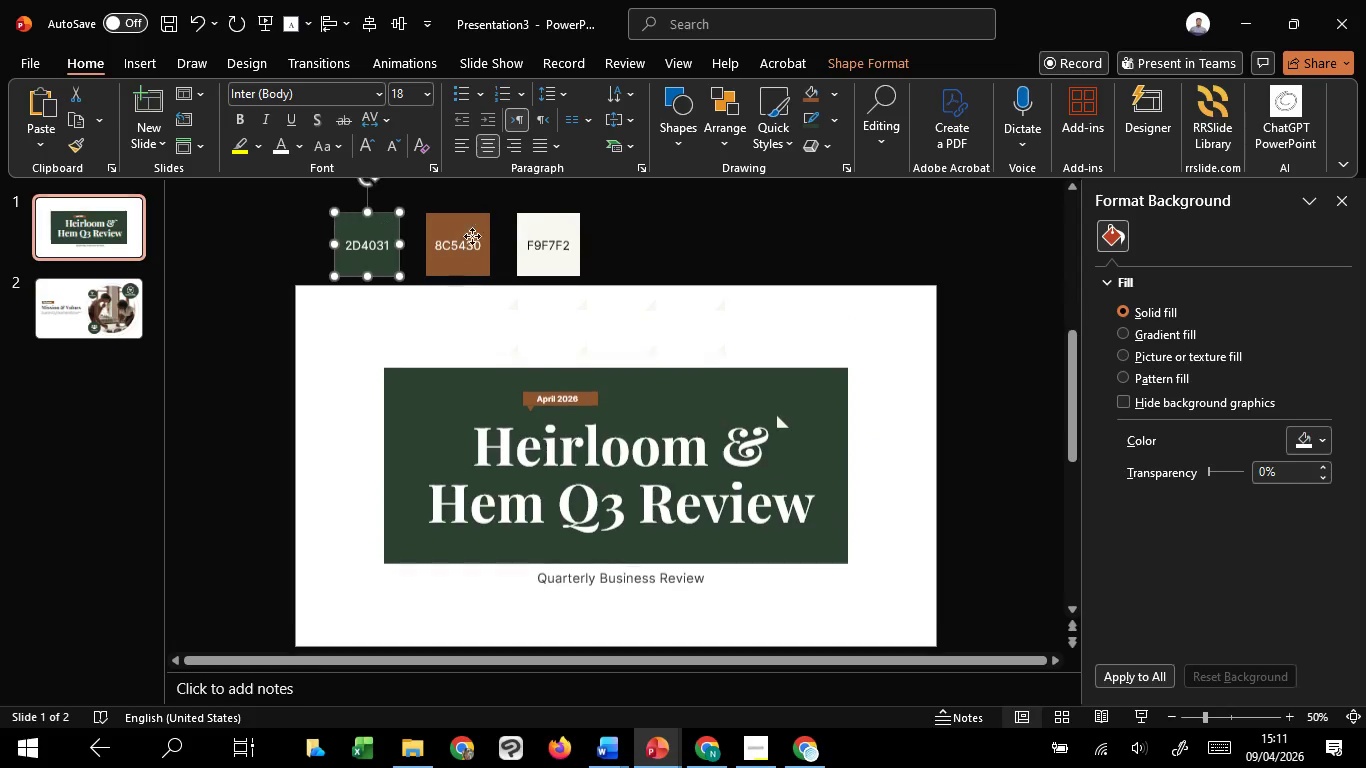 
hold_key(key=ShiftLeft, duration=1.52)
left_click([479, 231])
 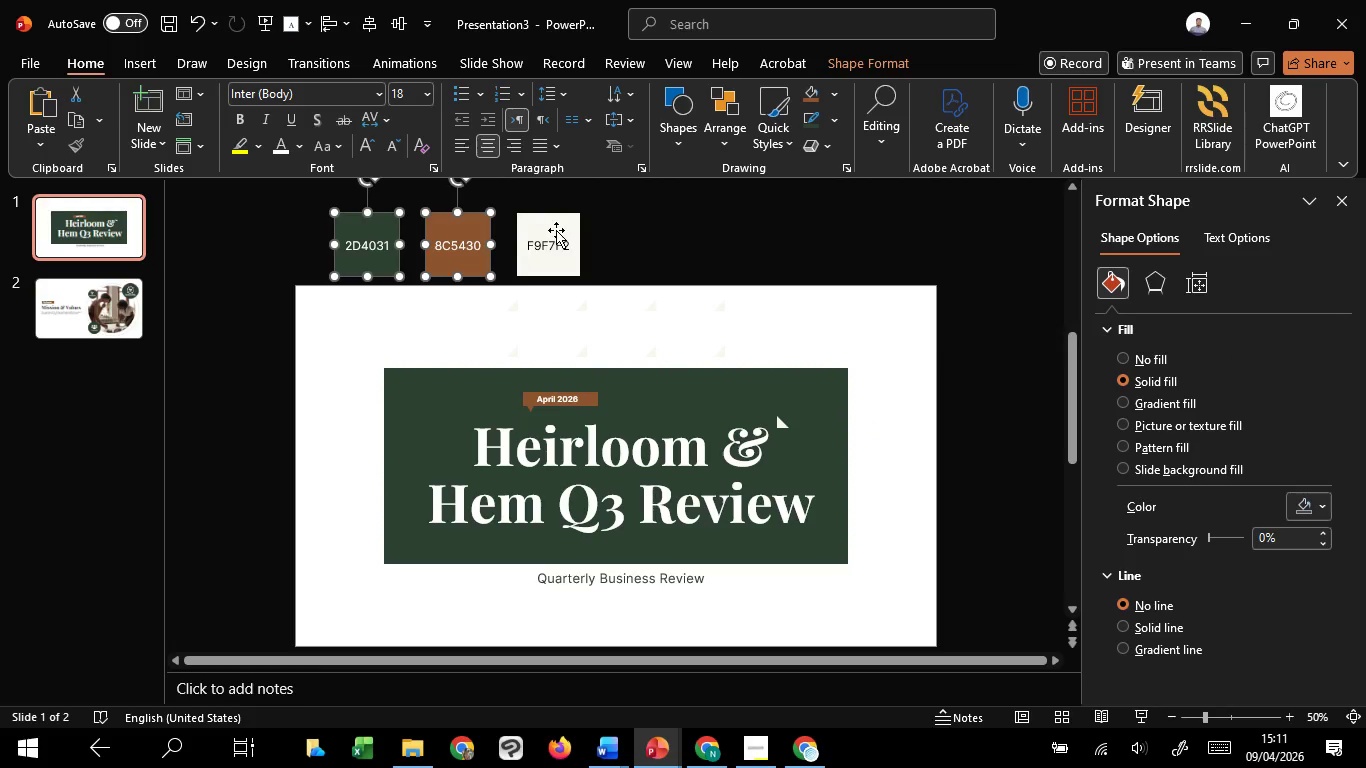 
hold_key(key=ShiftLeft, duration=0.61)
left_click([560, 220])
 